 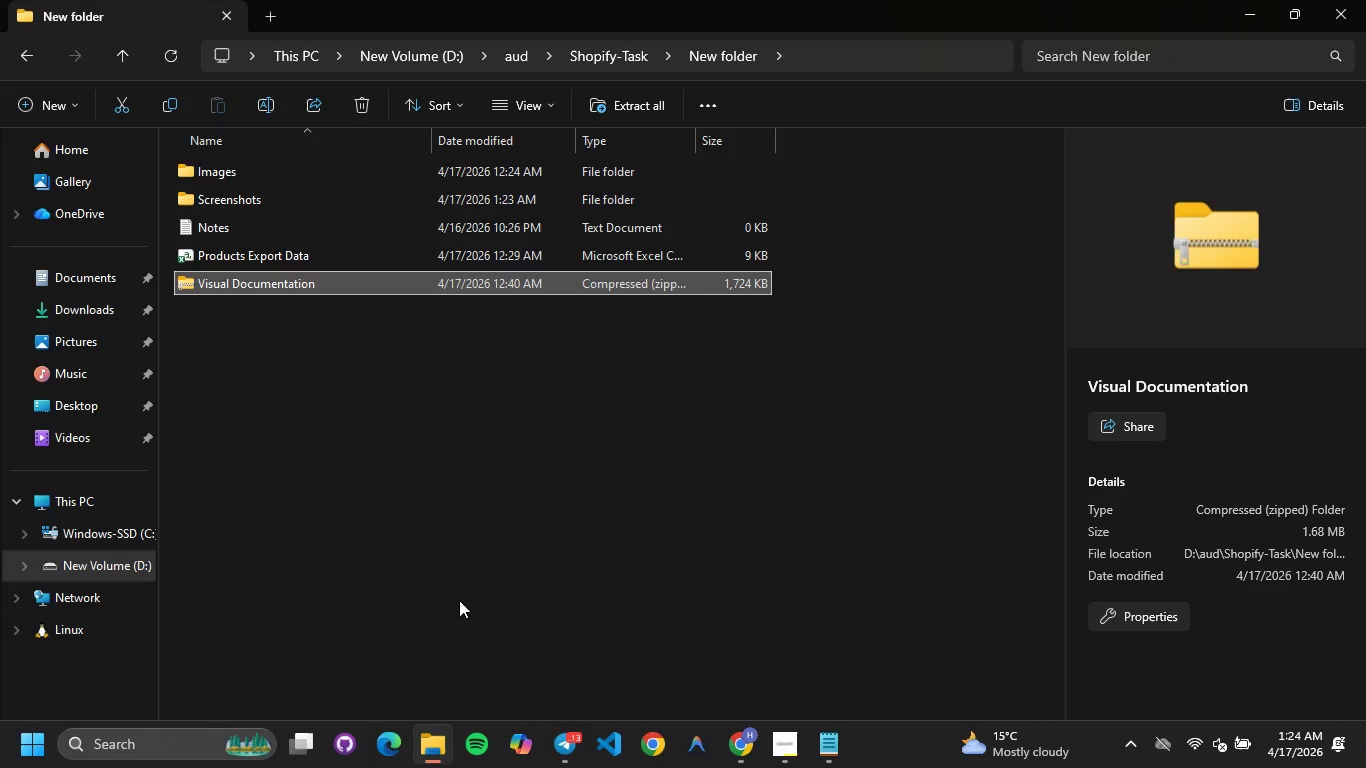 
double_click([267, 255])
 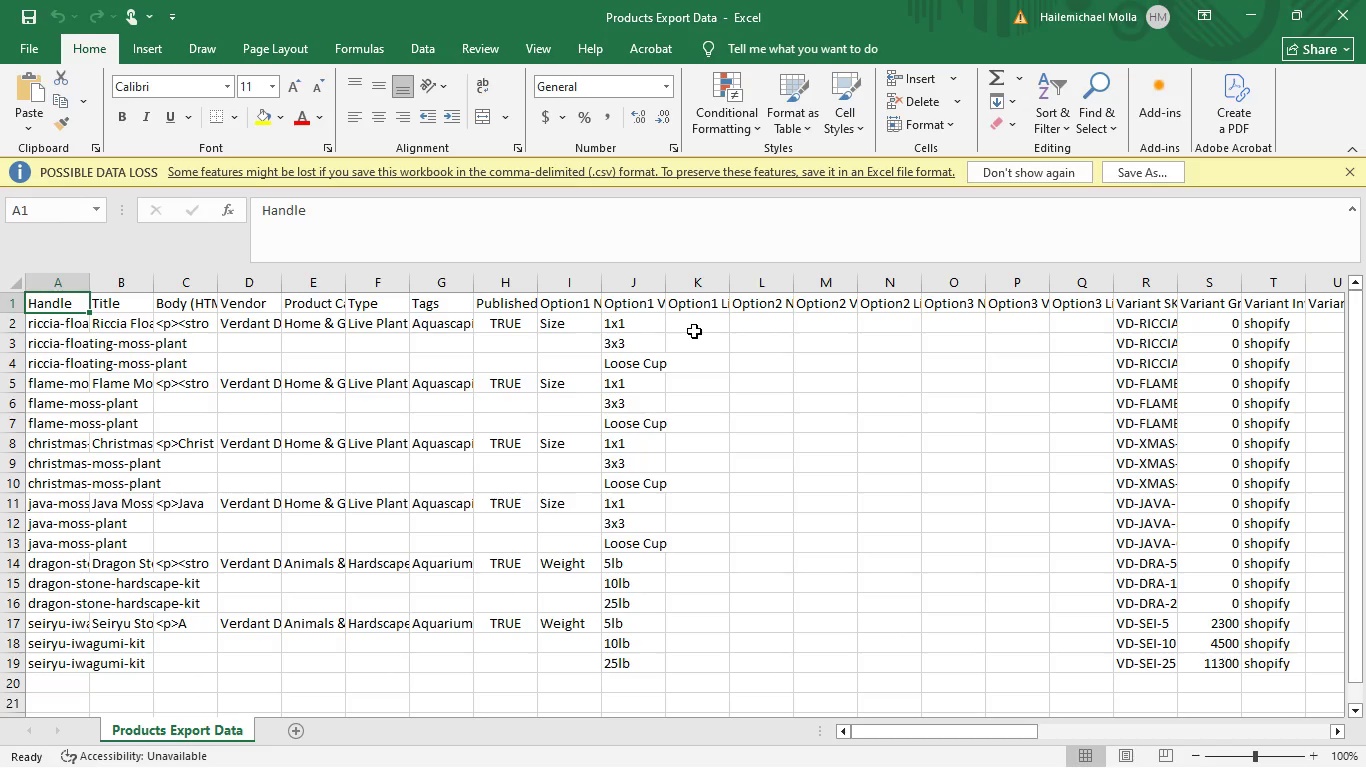 
wait(20.22)
 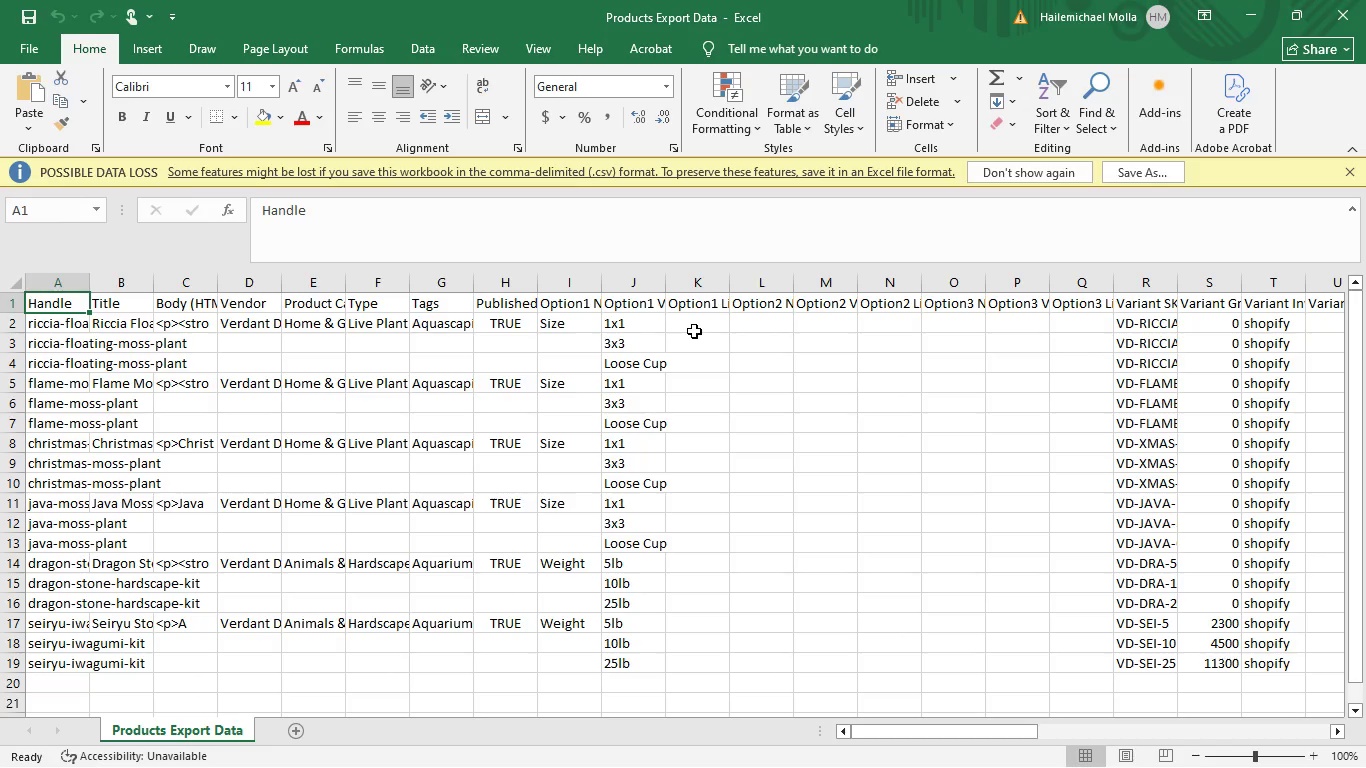 
scroll: coordinate [692, 331], scroll_direction: down, amount: 1.0
 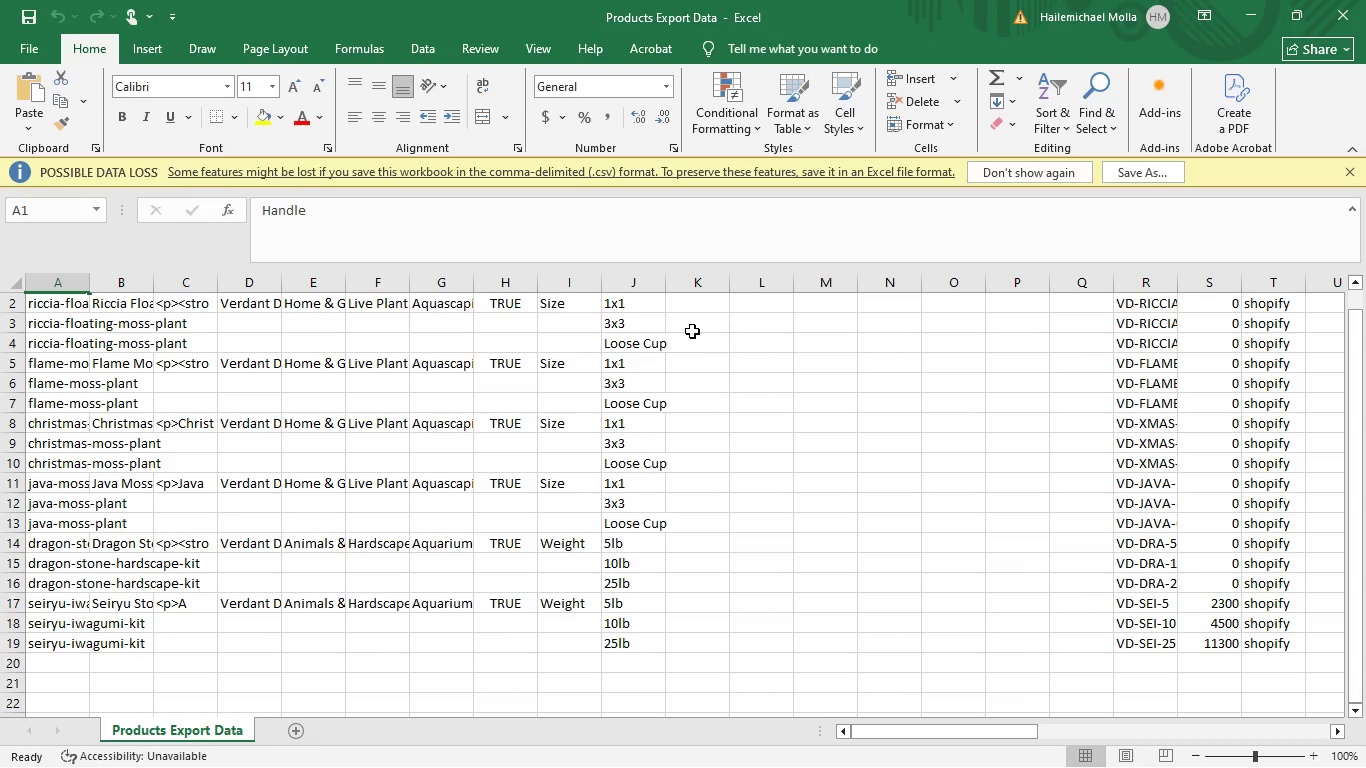 
scroll: coordinate [692, 331], scroll_direction: up, amount: 2.0
 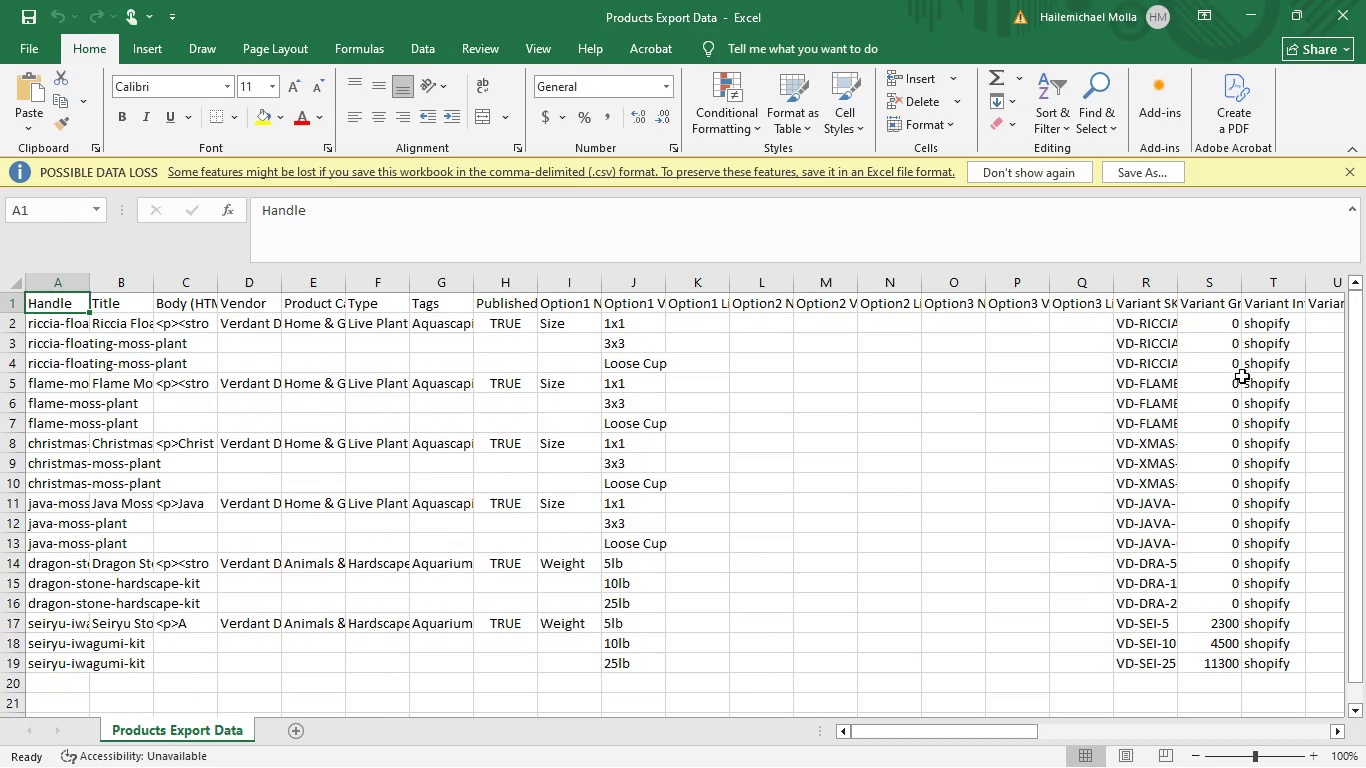 
wait(10.71)
 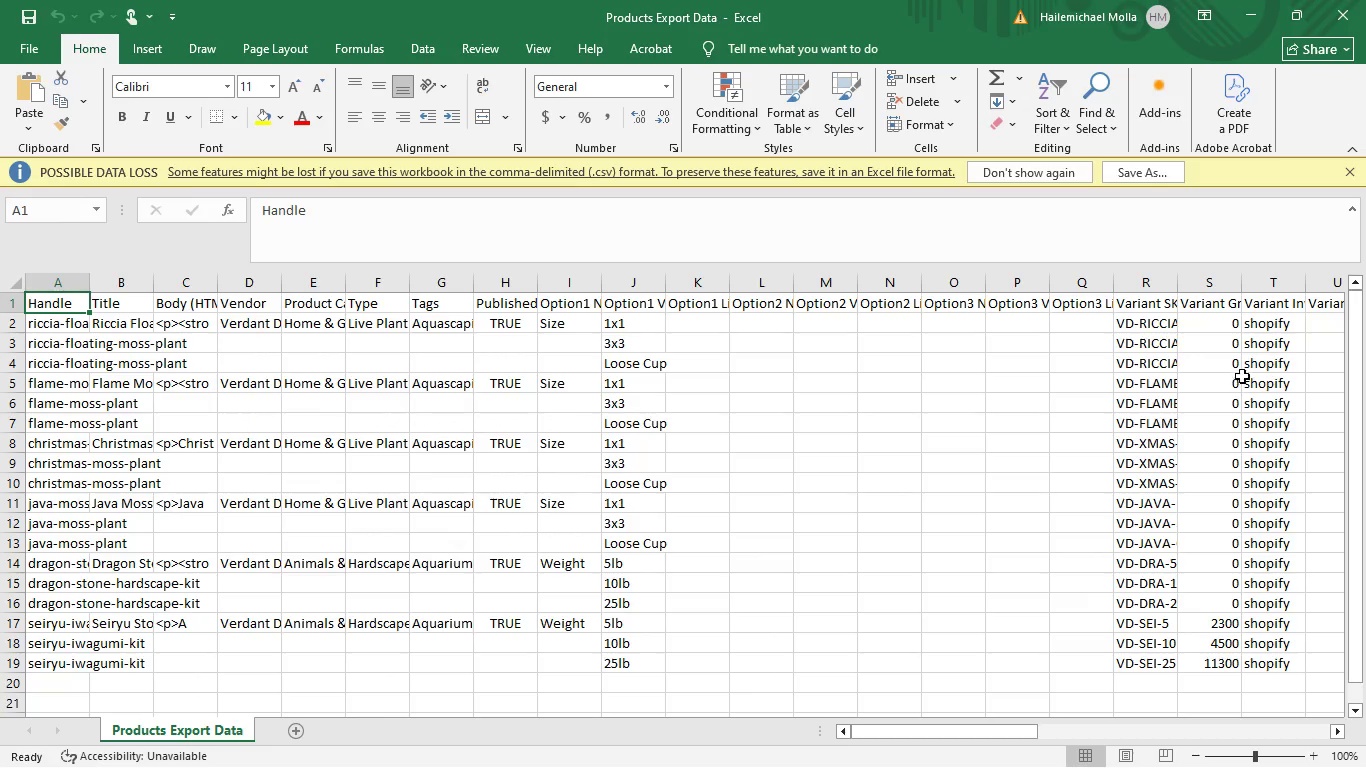 
left_click([451, 326])
 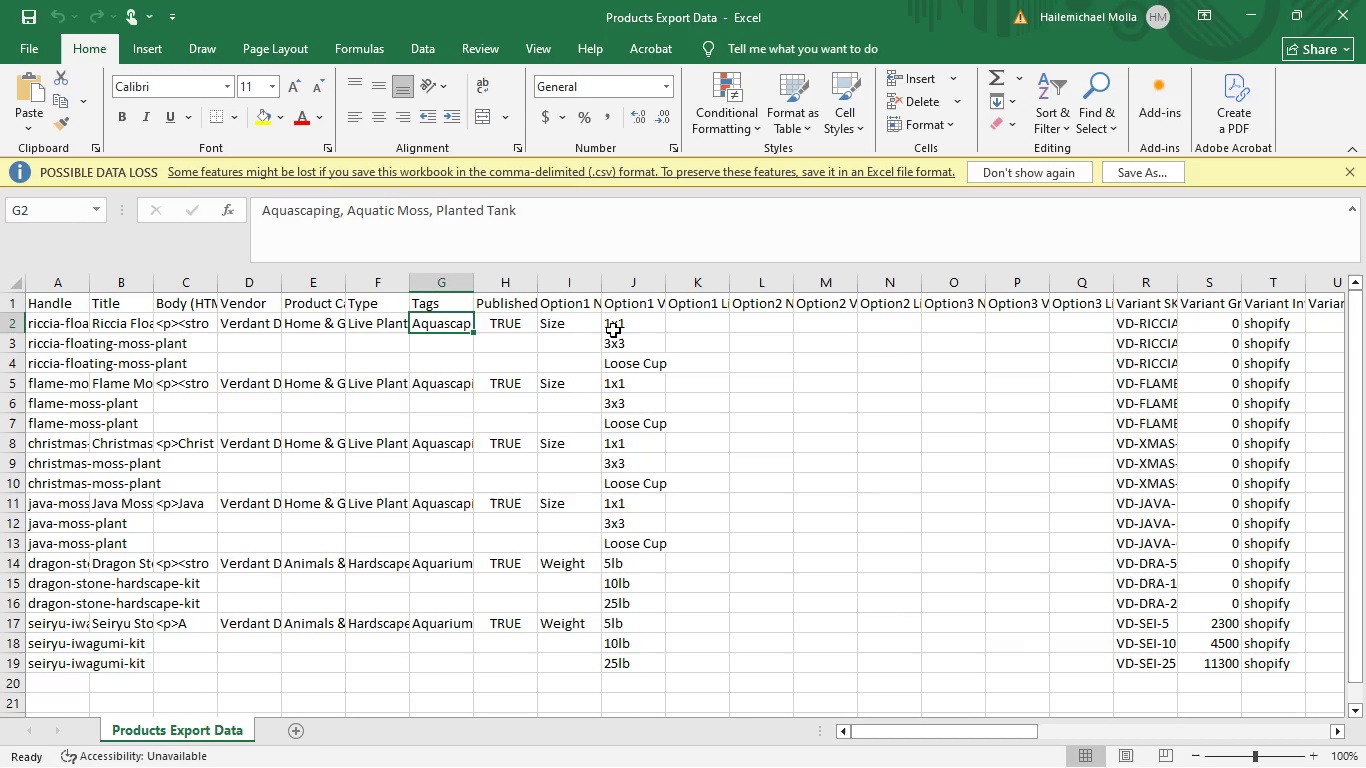 
left_click([737, 298])
 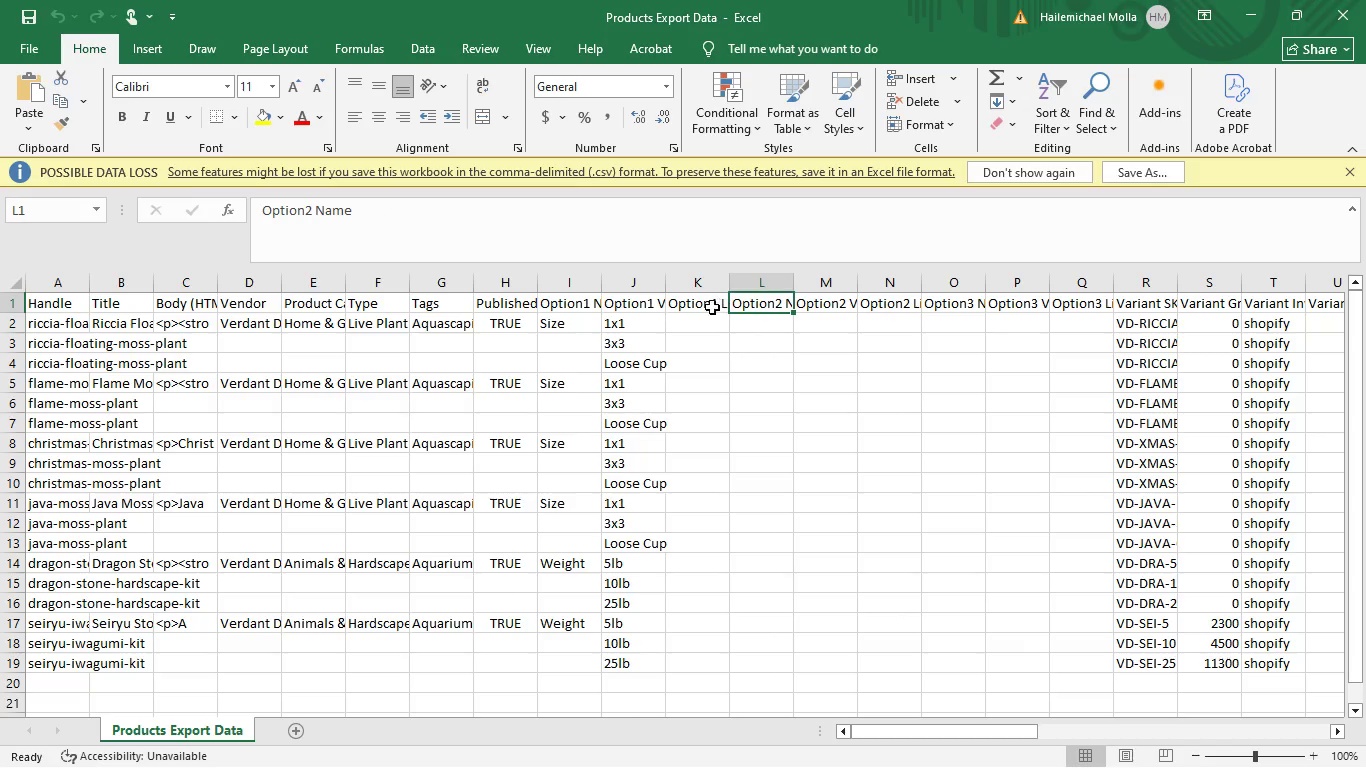 
left_click([698, 307])
 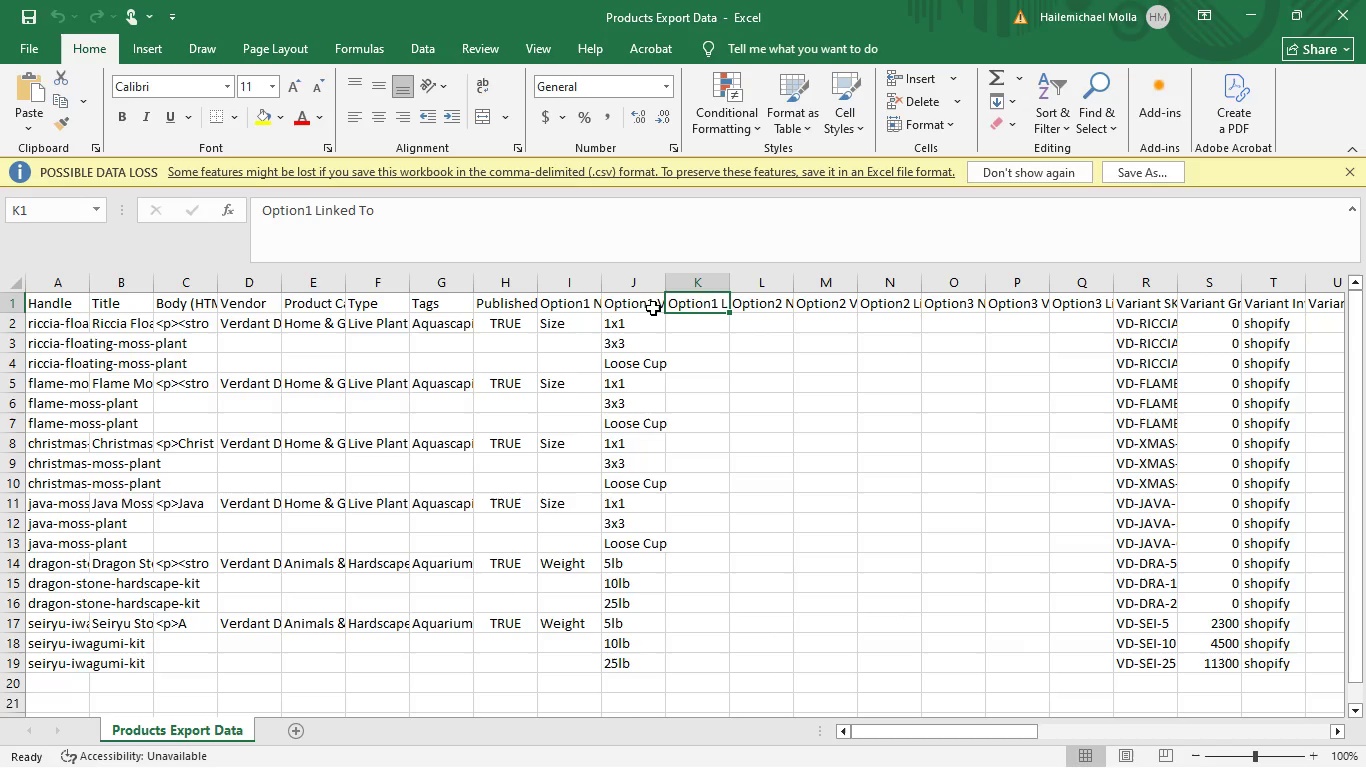 
left_click([649, 308])
 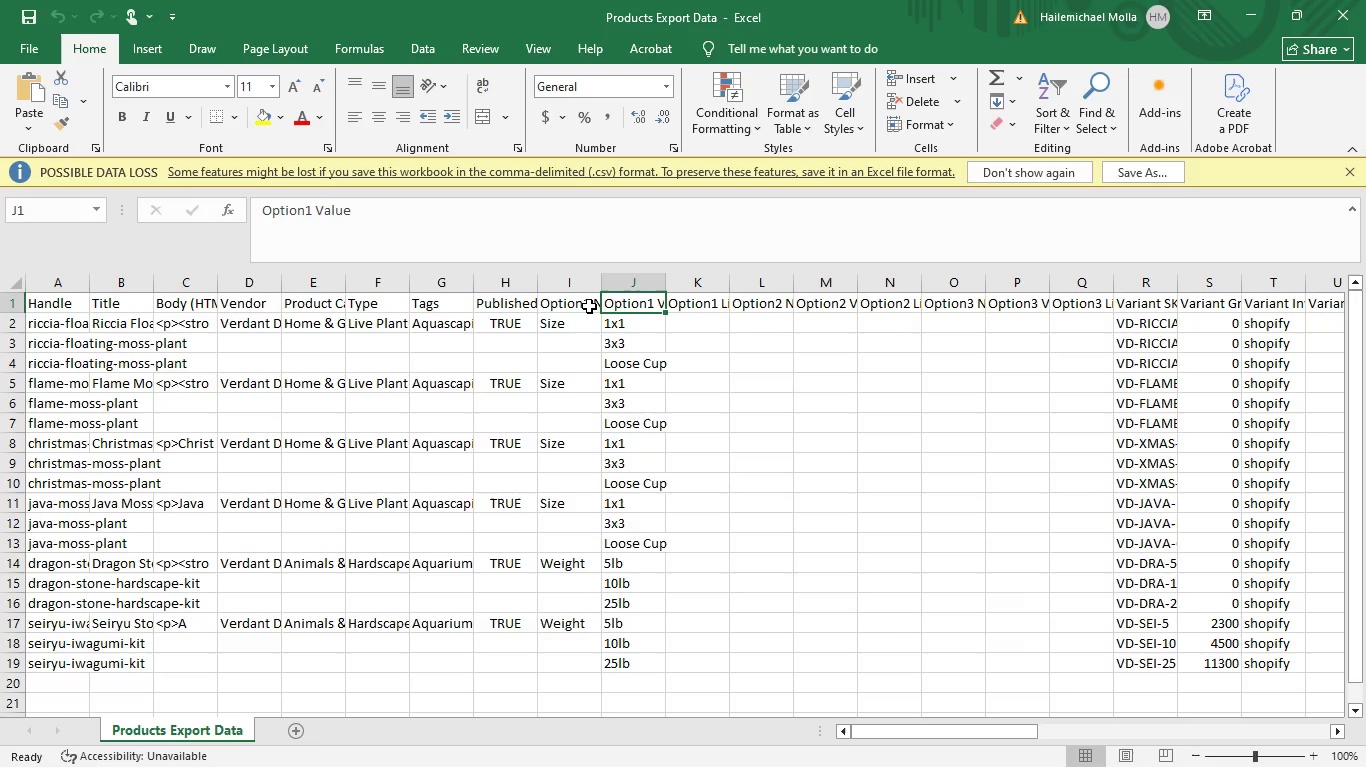 
left_click([588, 306])
 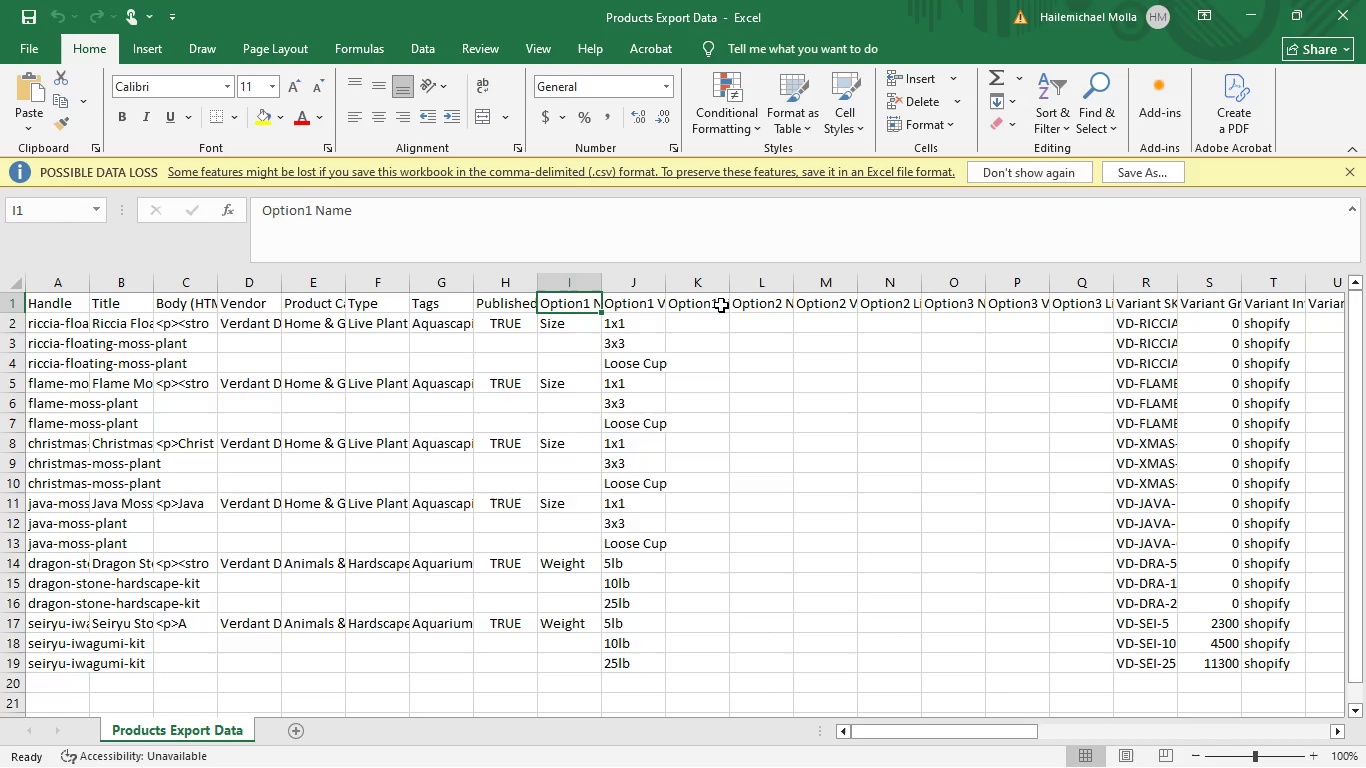 
left_click([689, 304])
 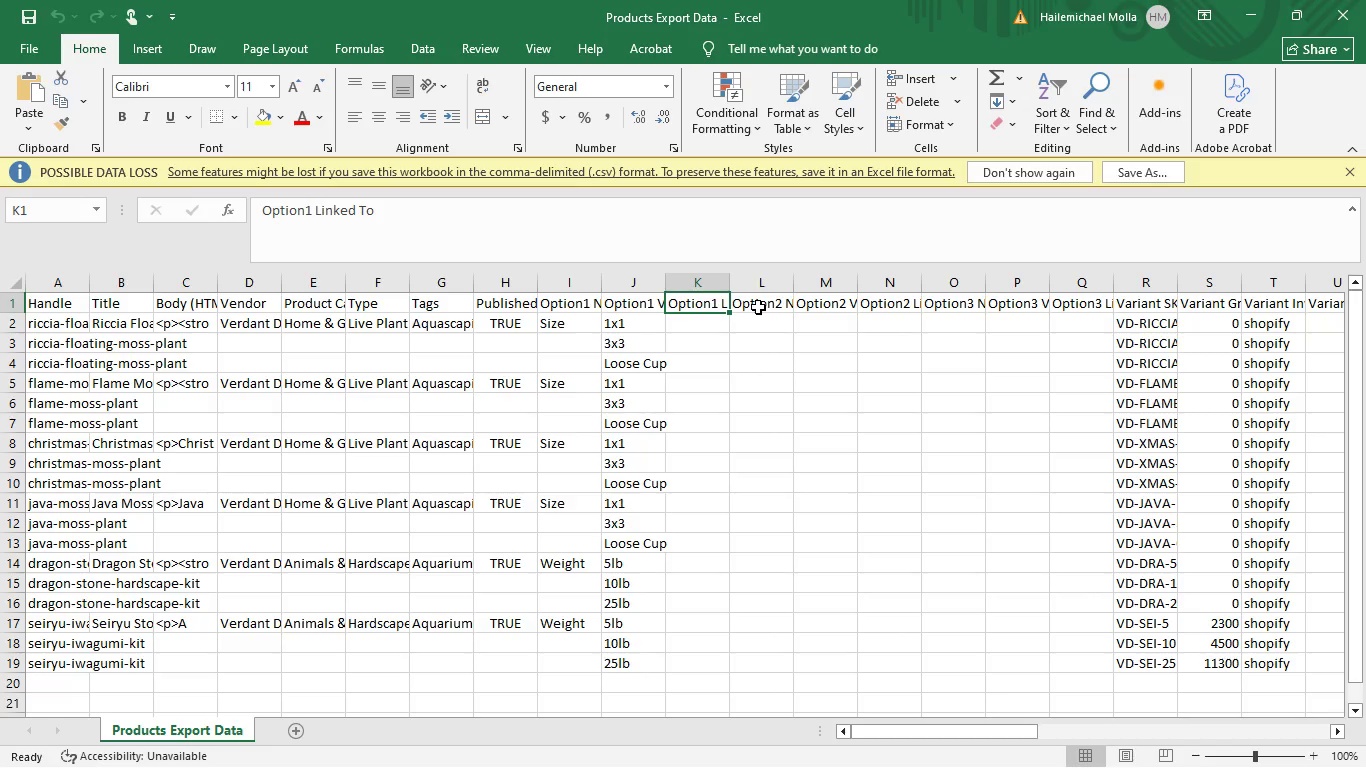 
left_click([758, 307])
 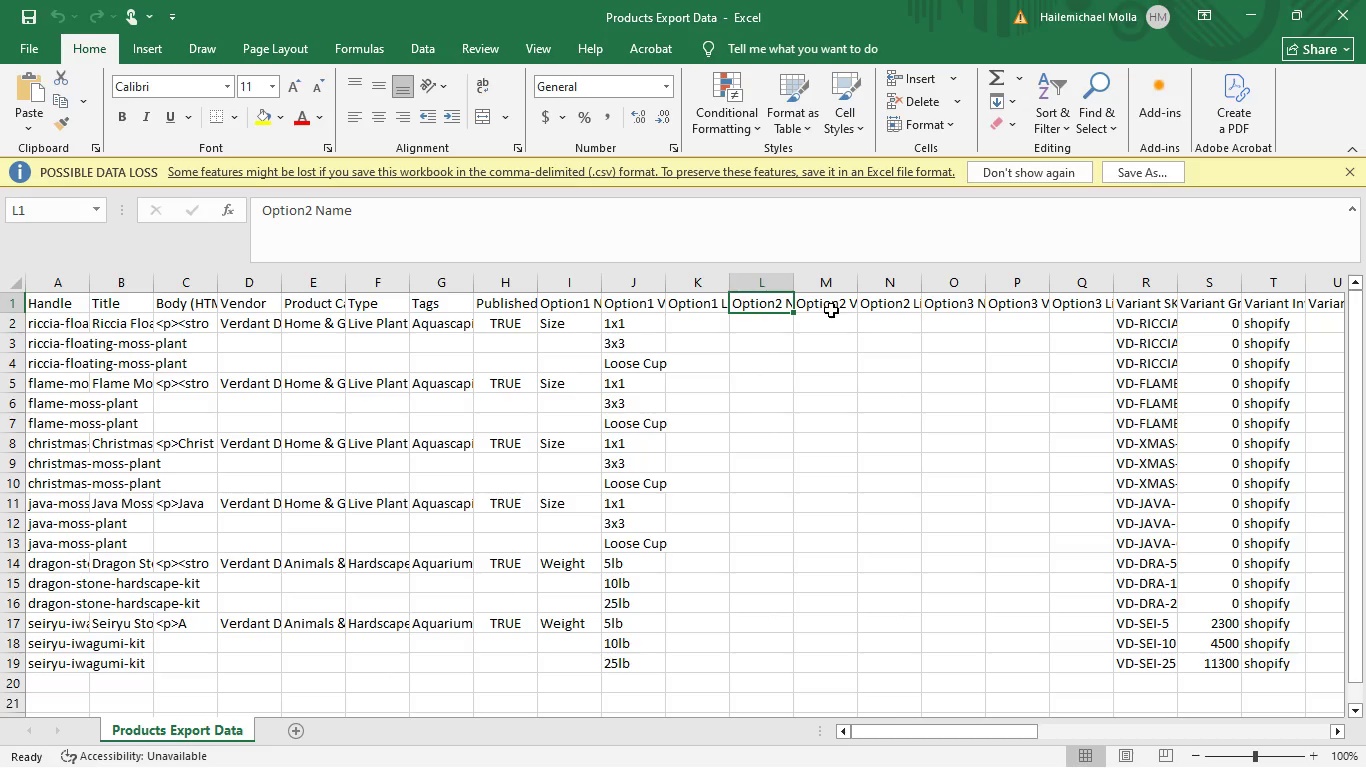 
left_click([831, 310])
 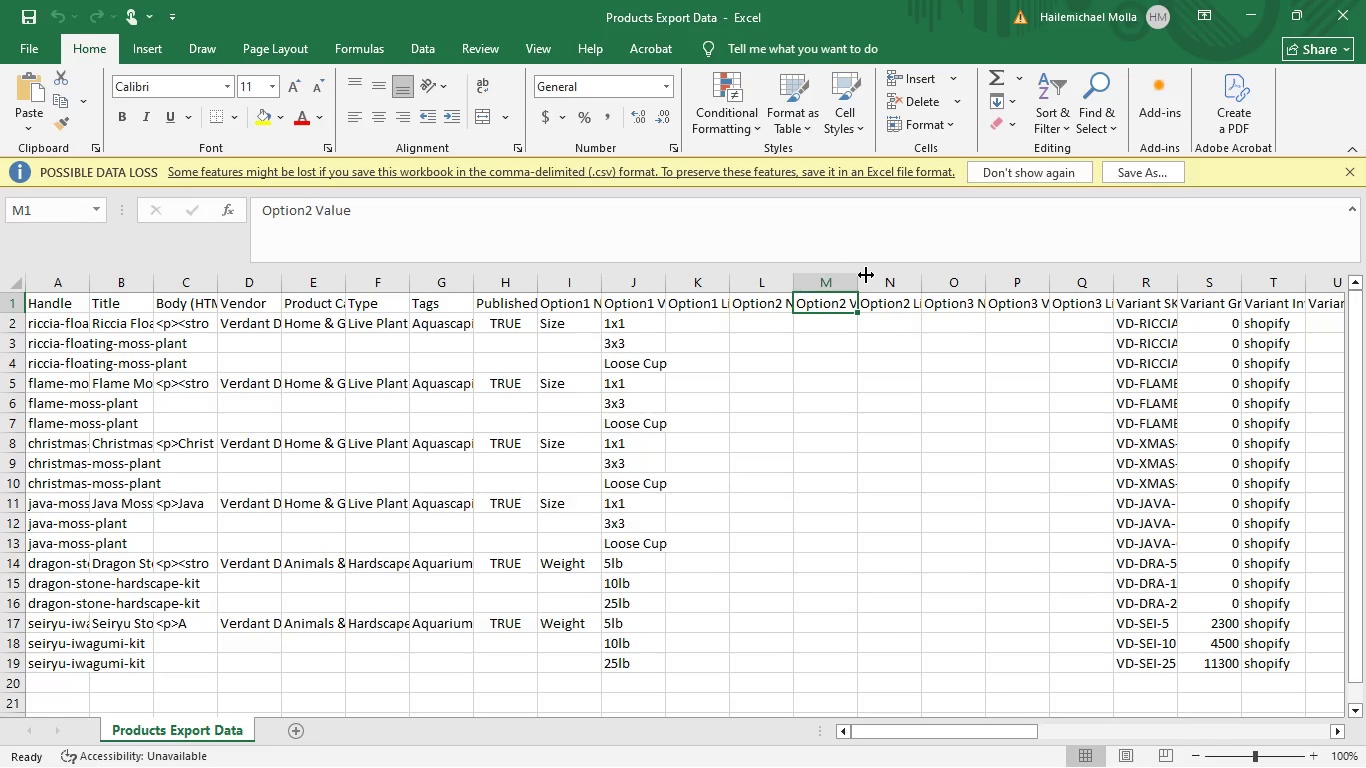 
wait(6.89)
 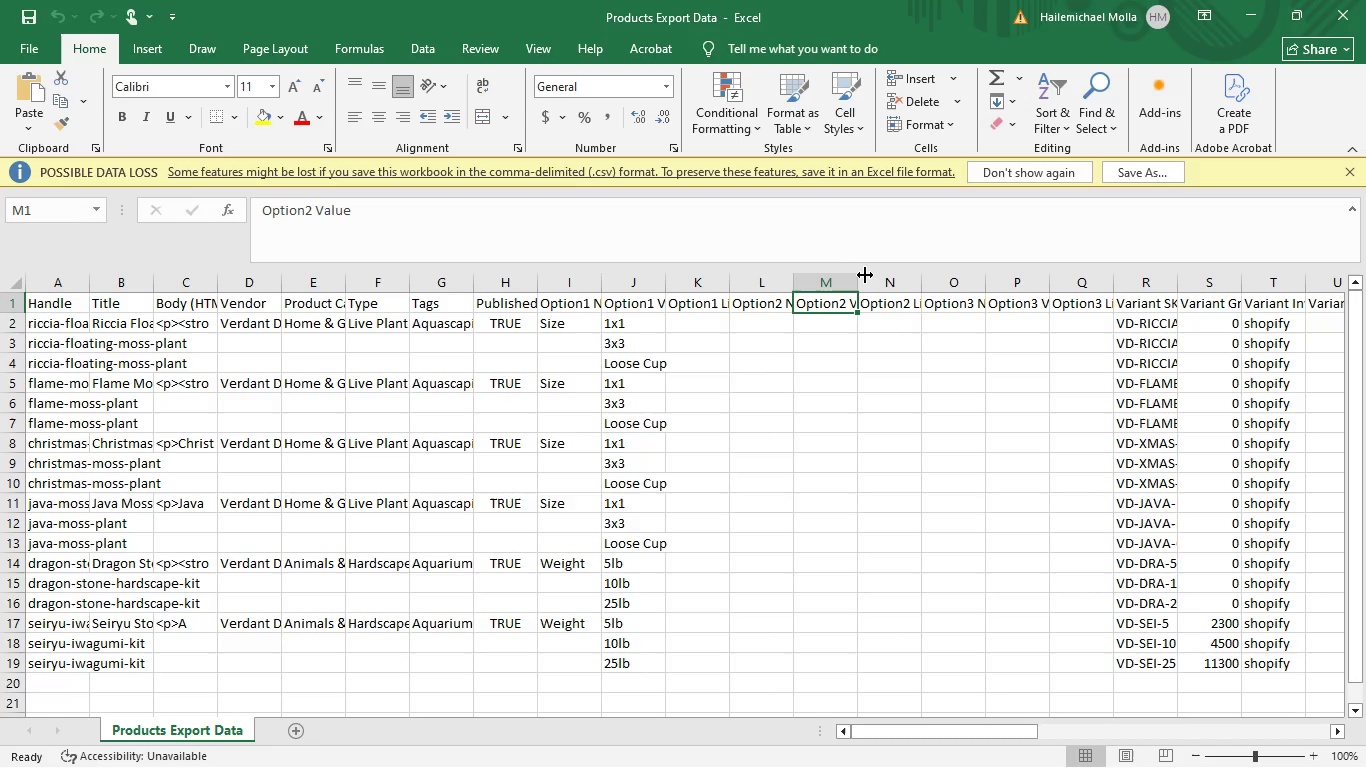 
scroll: coordinate [610, 441], scroll_direction: none, amount: 0.0
 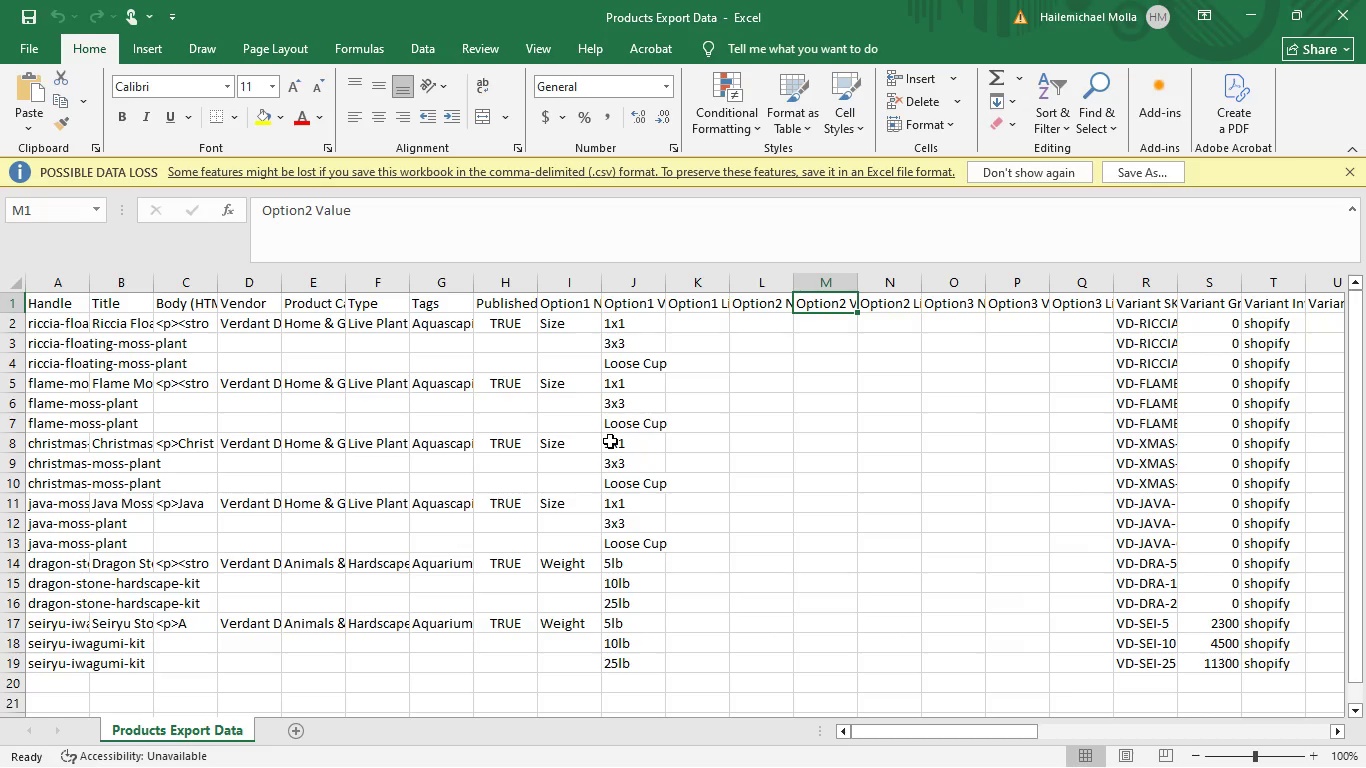 
scroll: coordinate [610, 441], scroll_direction: up, amount: 3.0
 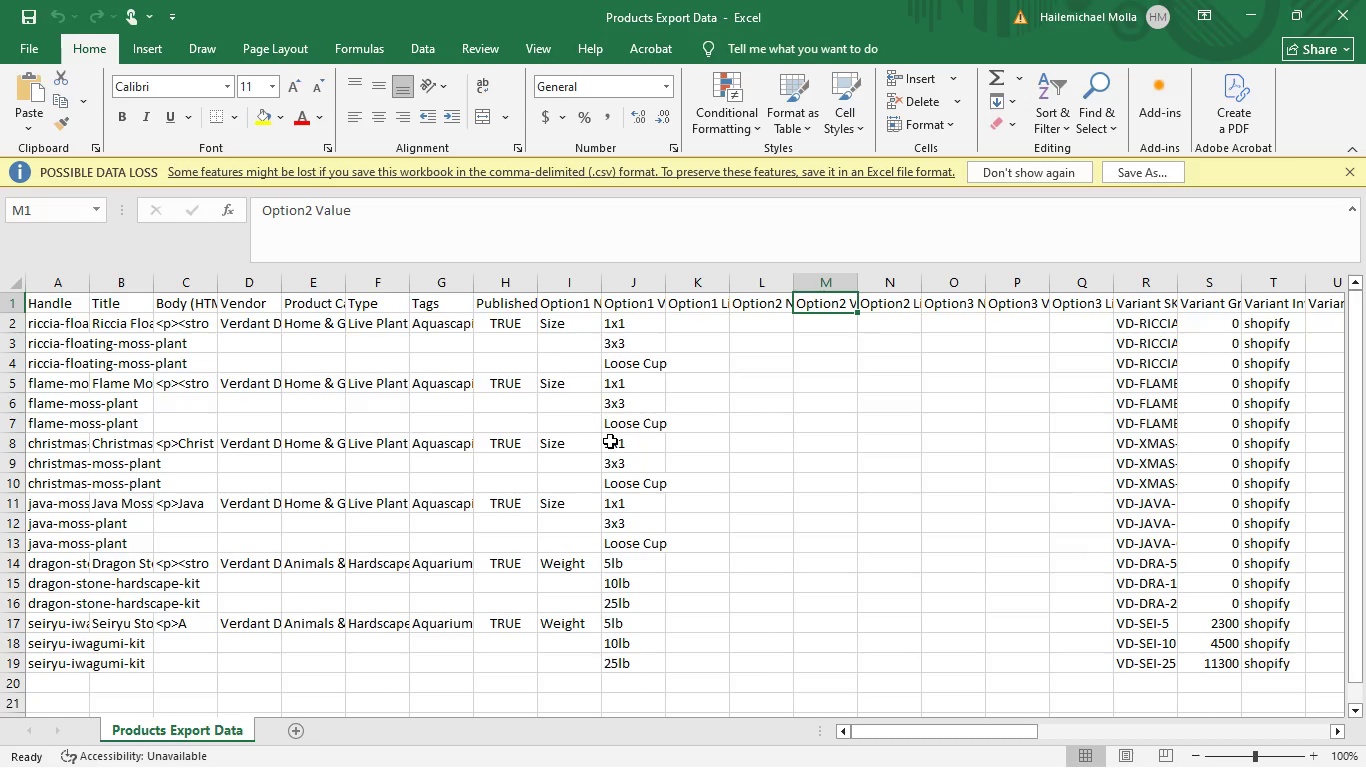 
scroll: coordinate [610, 441], scroll_direction: down, amount: 2.0
 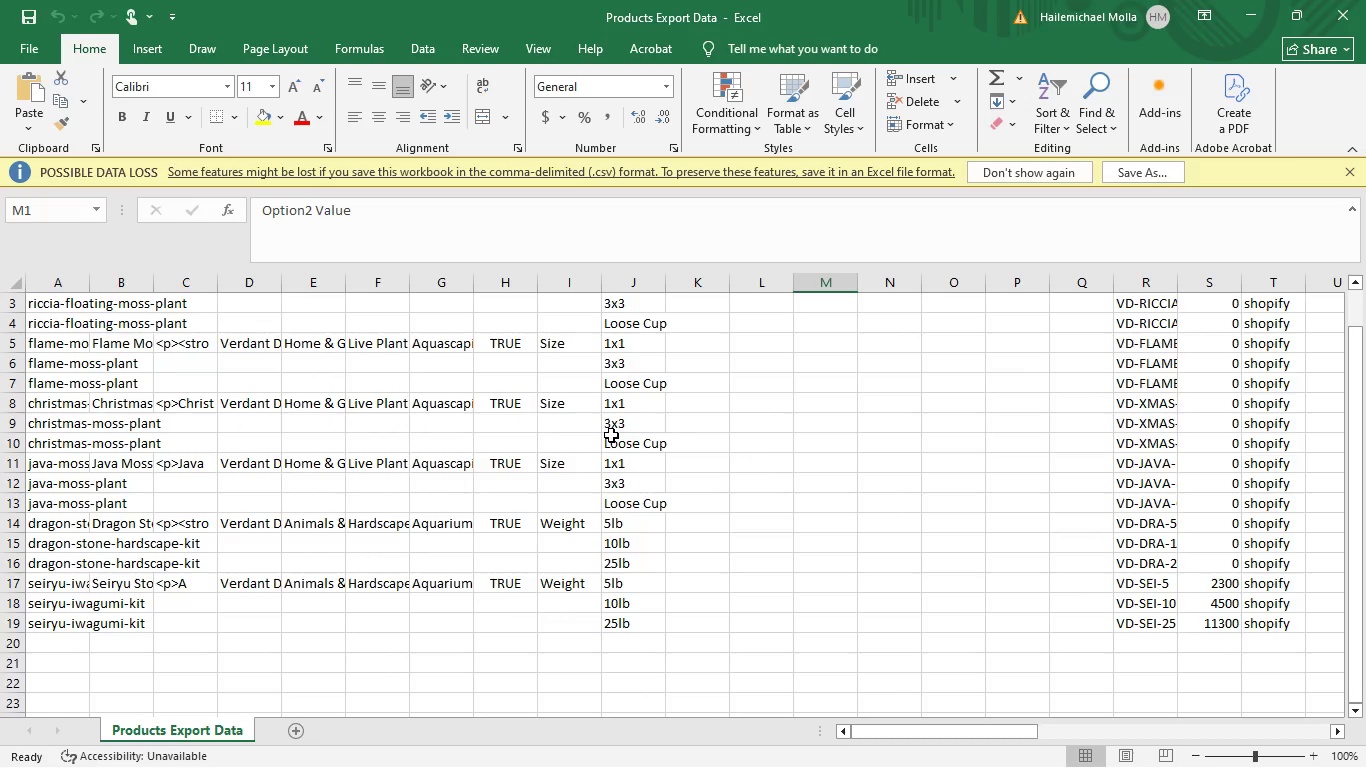 
scroll: coordinate [613, 433], scroll_direction: up, amount: 10.0
 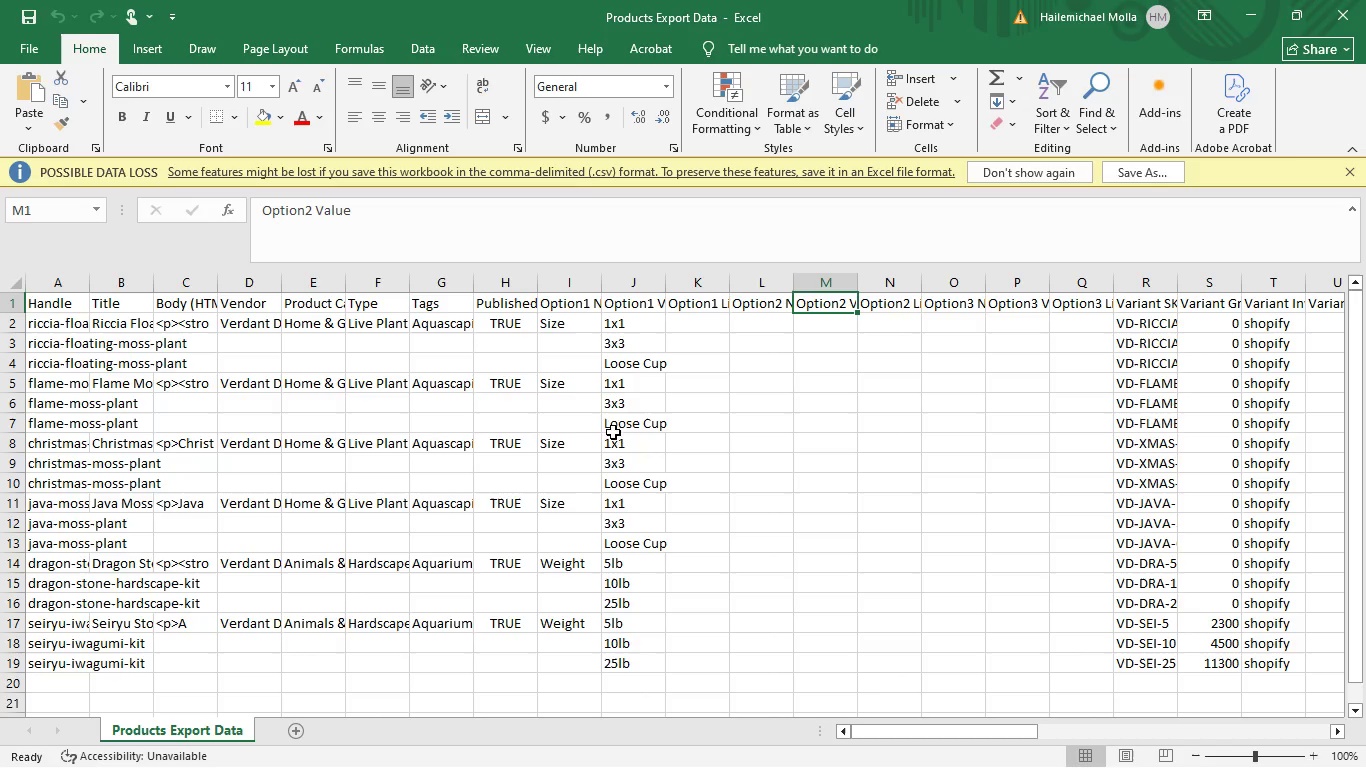 
left_click([352, 310])
 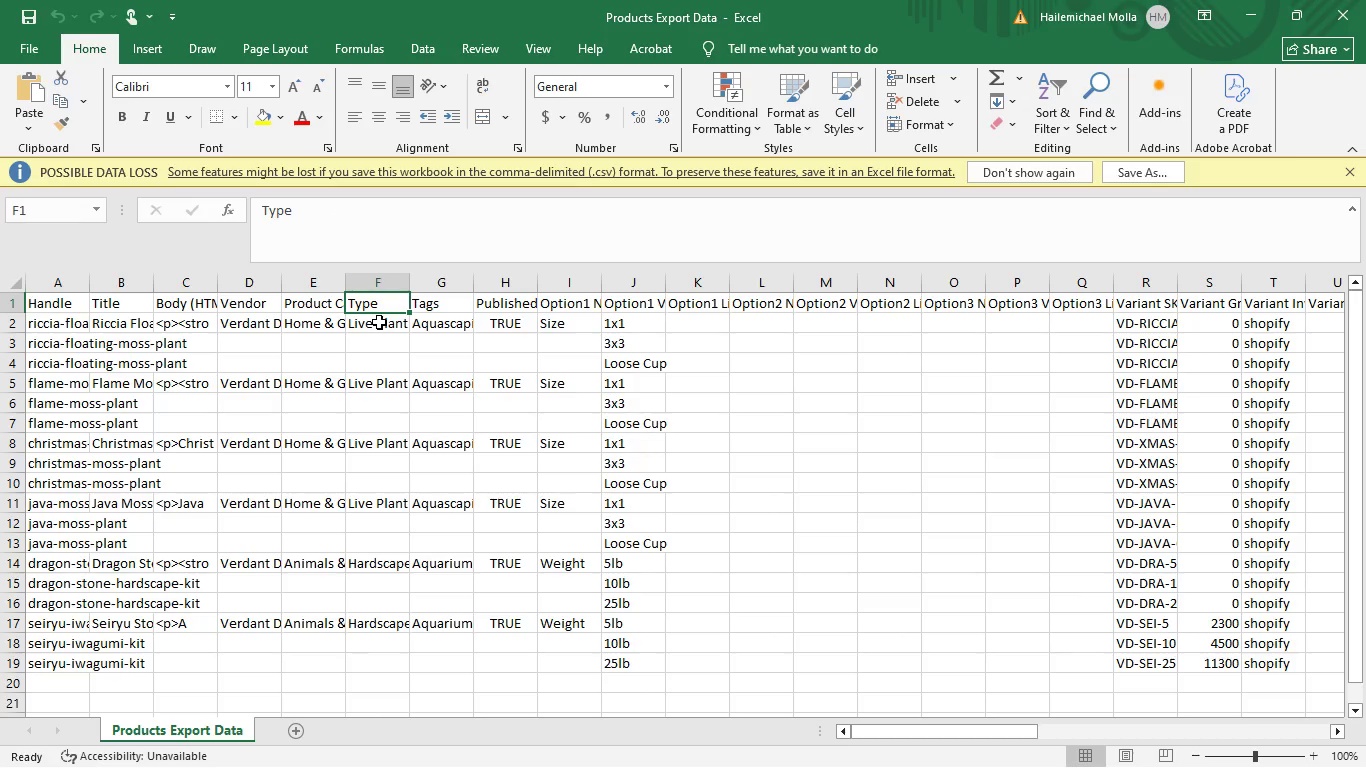 
left_click([379, 322])
 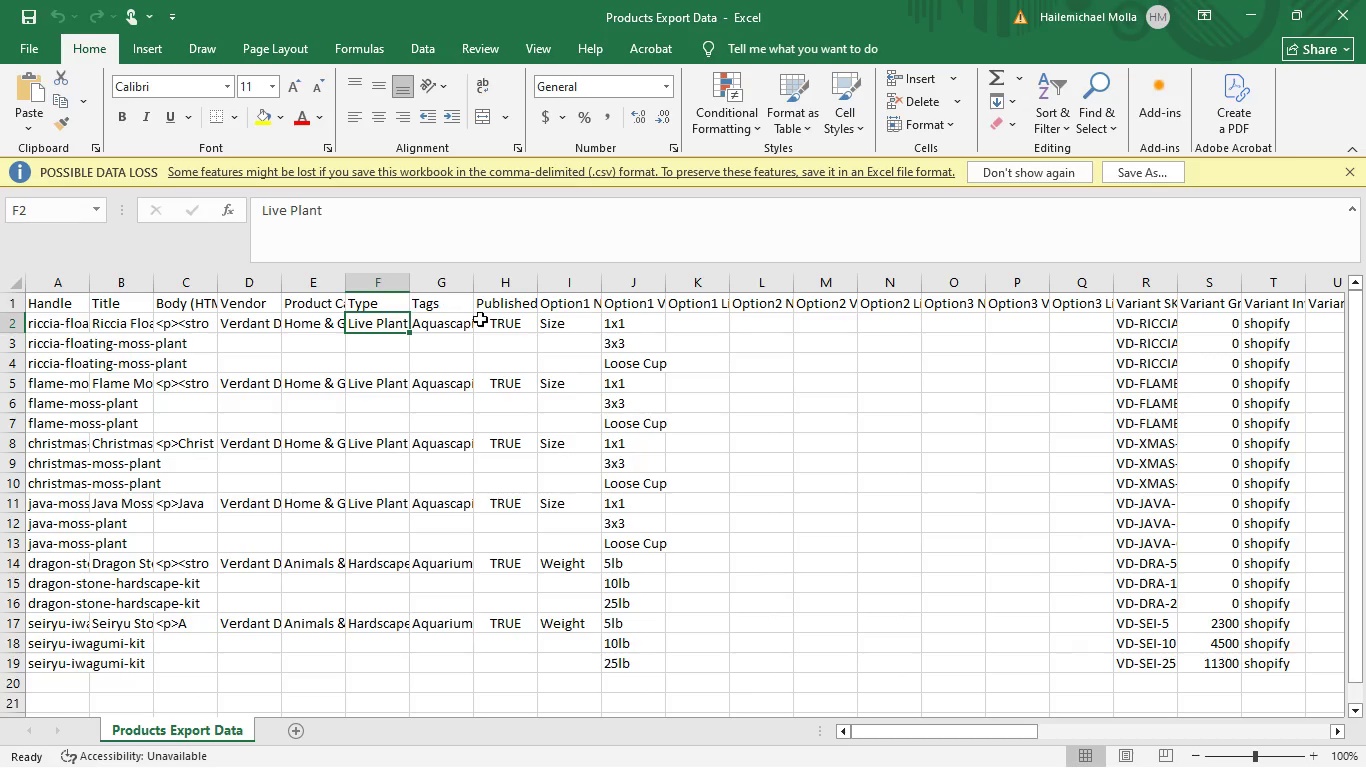 
left_click([625, 317])
 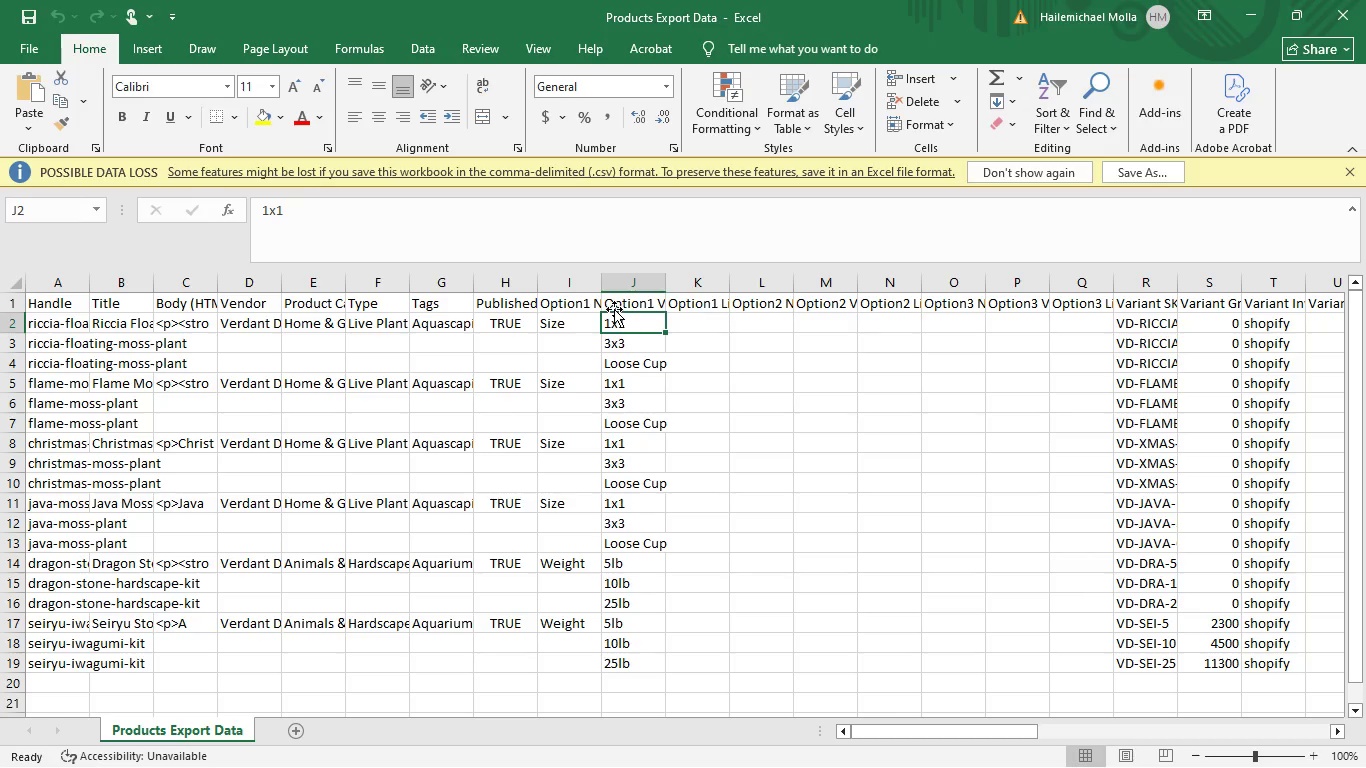 
wait(5.95)
 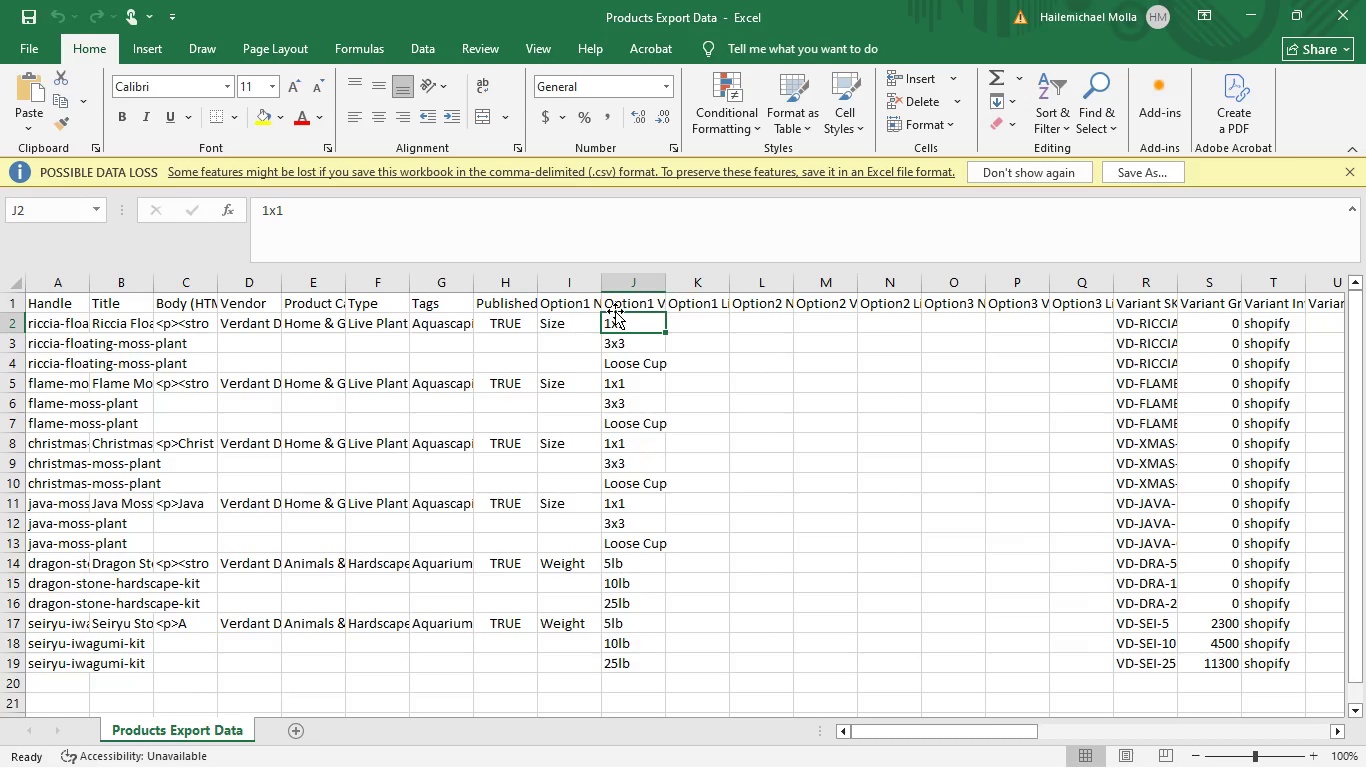 
left_click([1231, 304])
 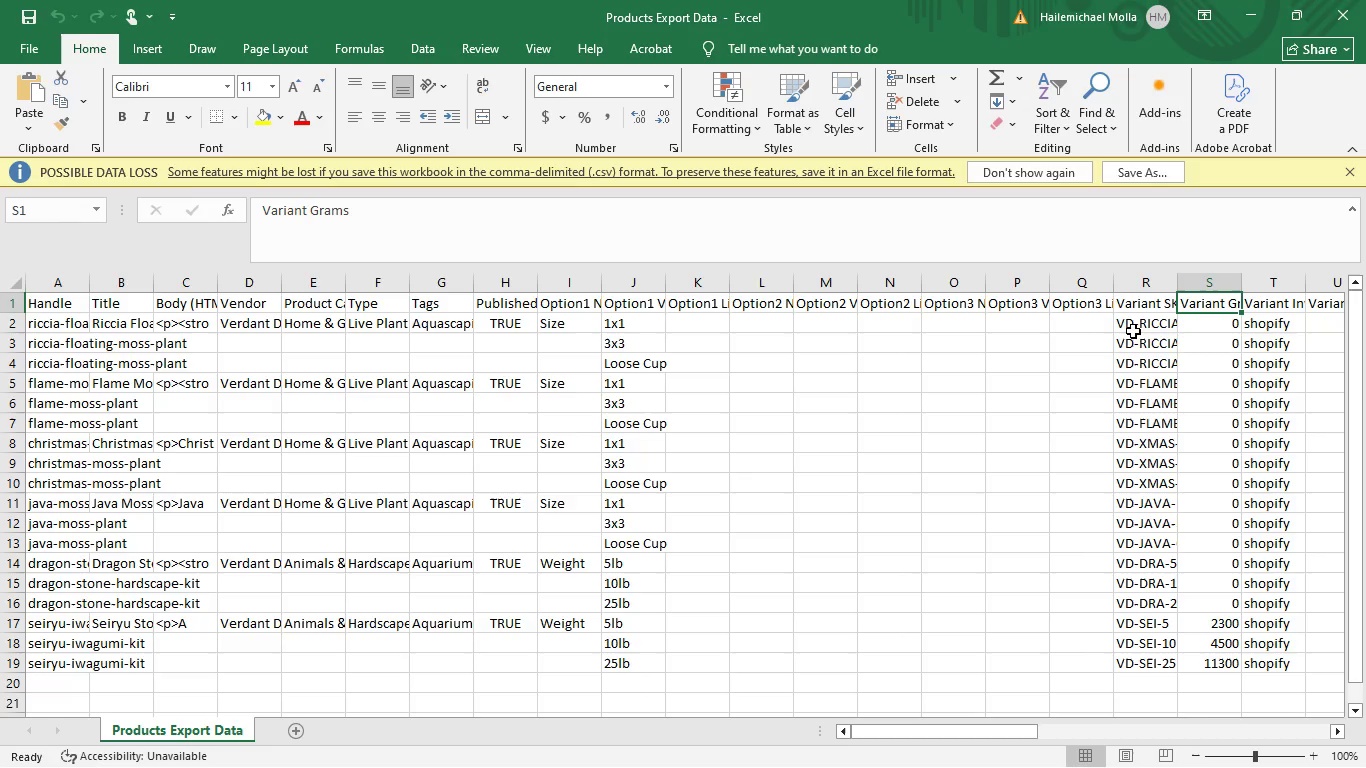 
wait(16.42)
 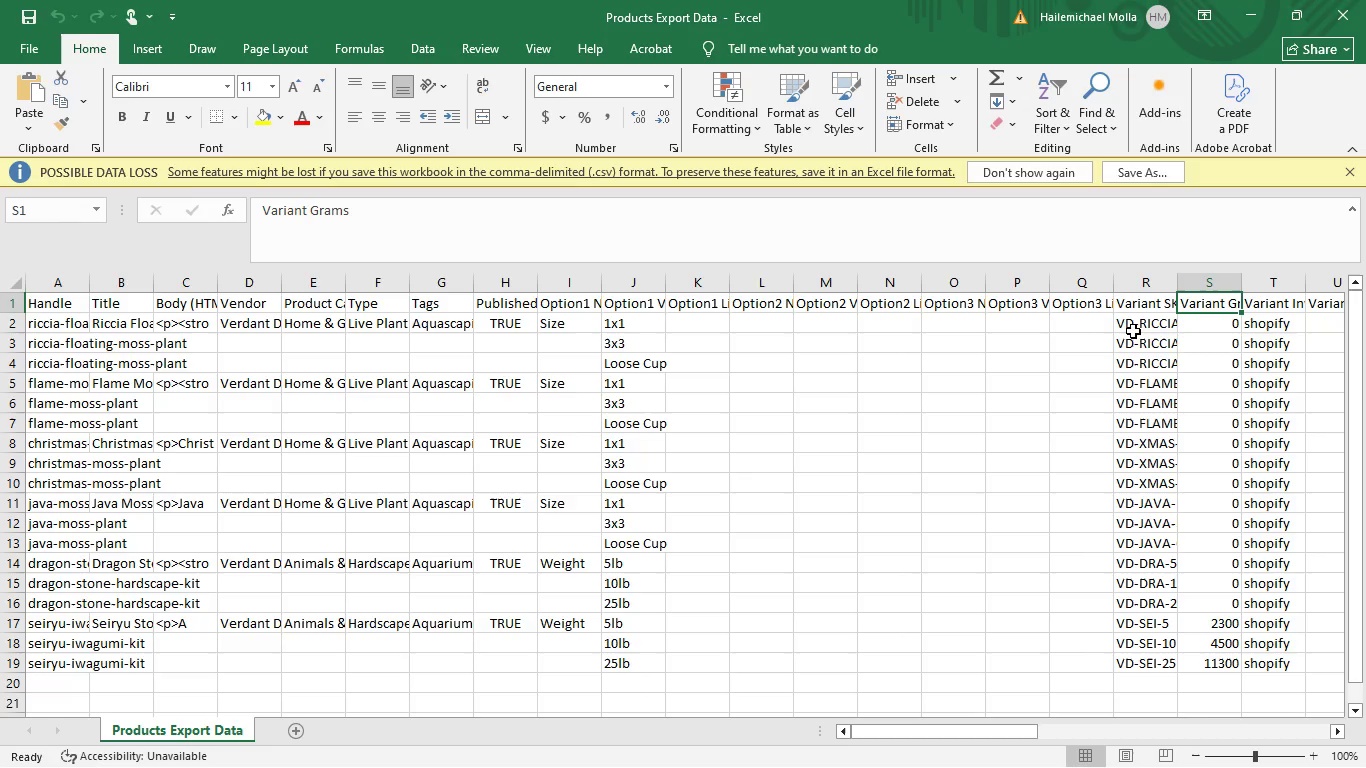 
left_click([750, 749])
 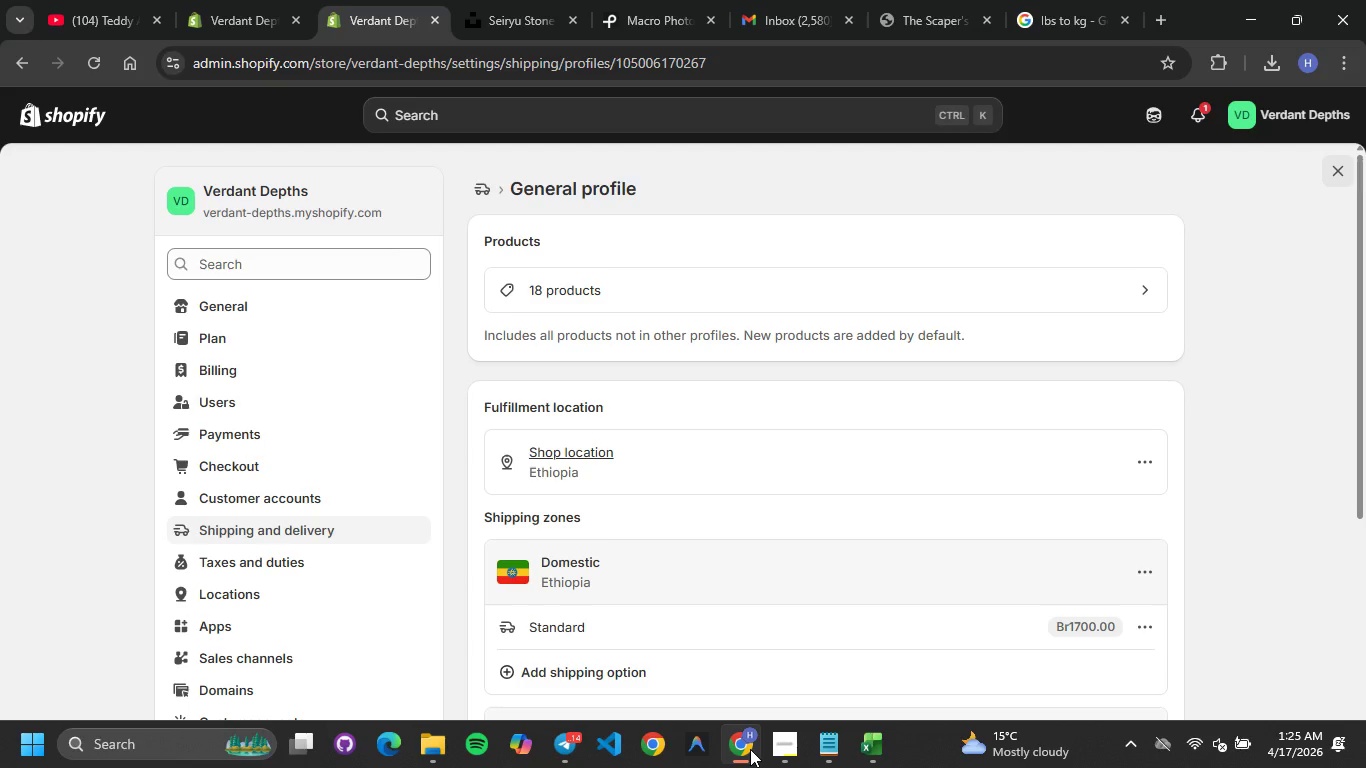 
left_click([750, 749])
 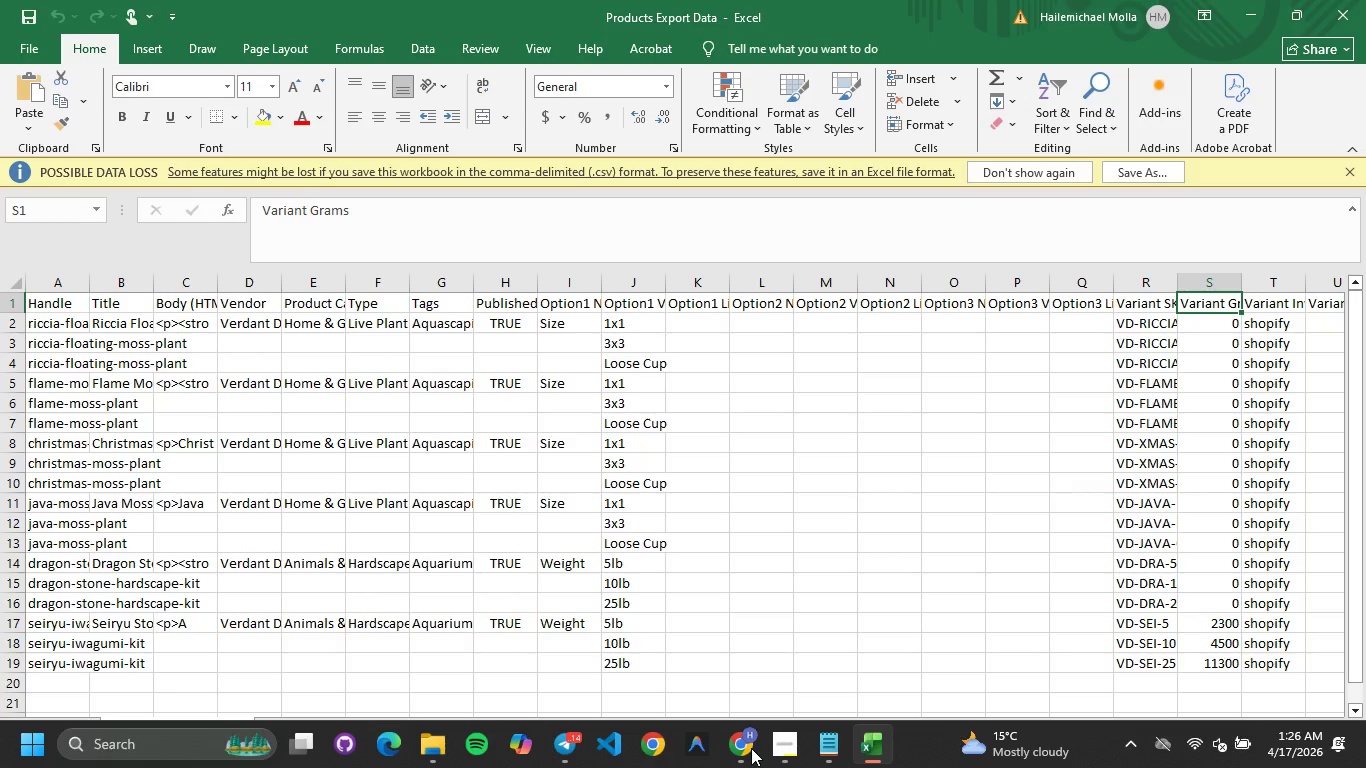 
wait(7.72)
 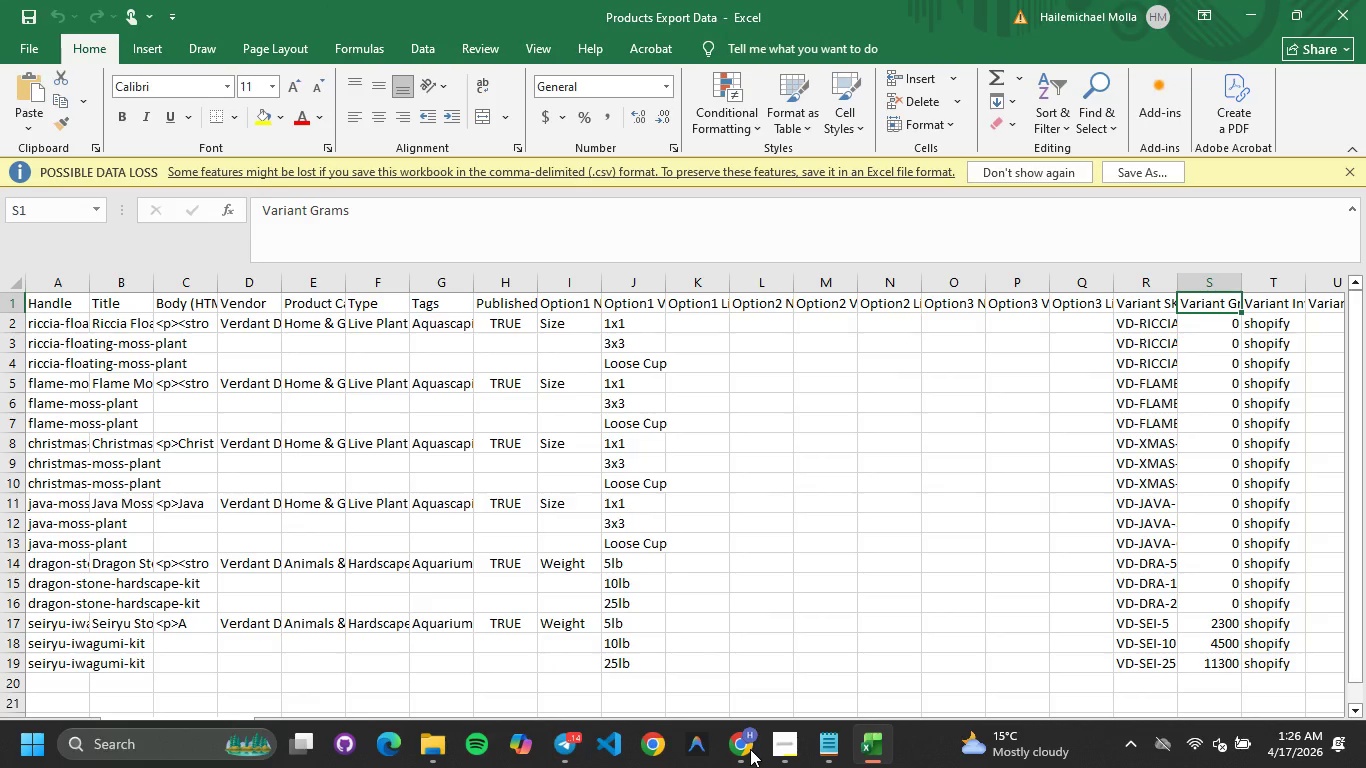 
left_click([751, 748])
 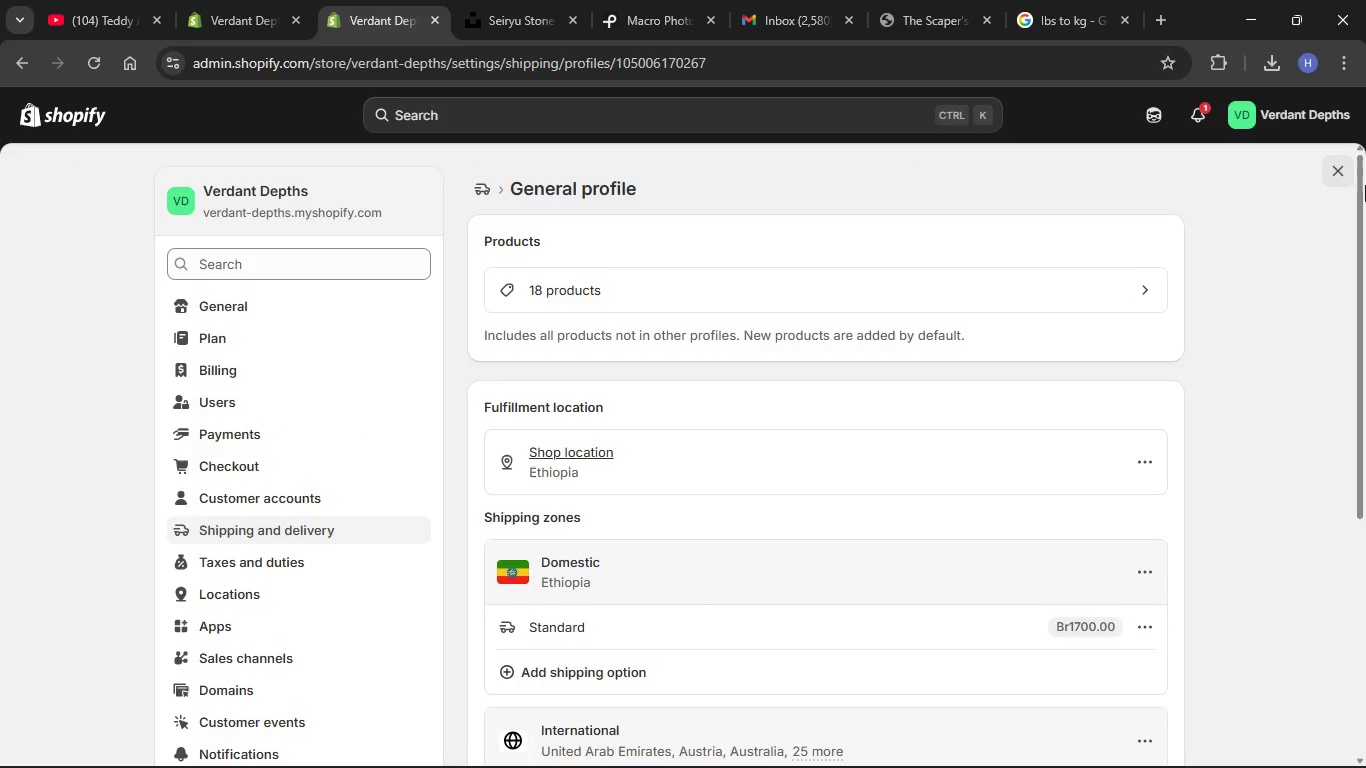 
left_click([1335, 167])
 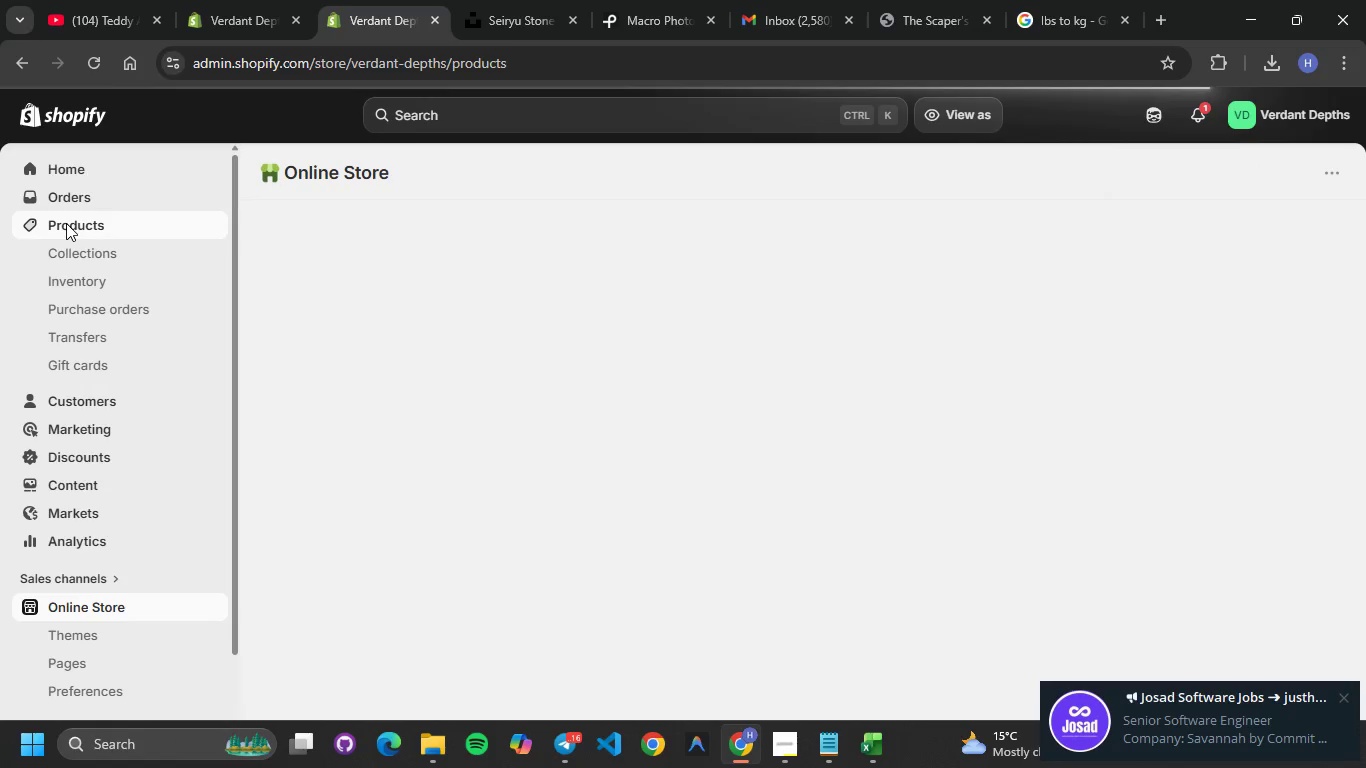 
wait(5.59)
 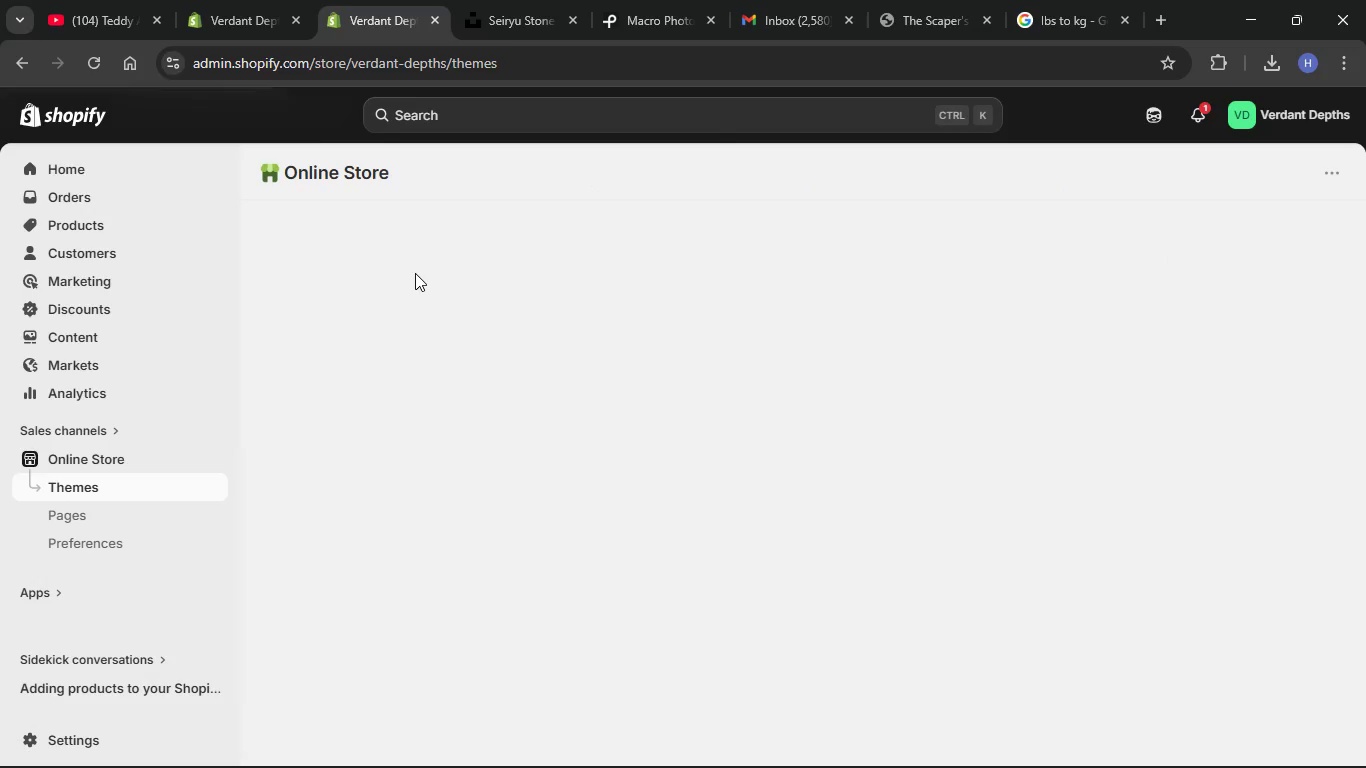 
left_click([1355, 703])
 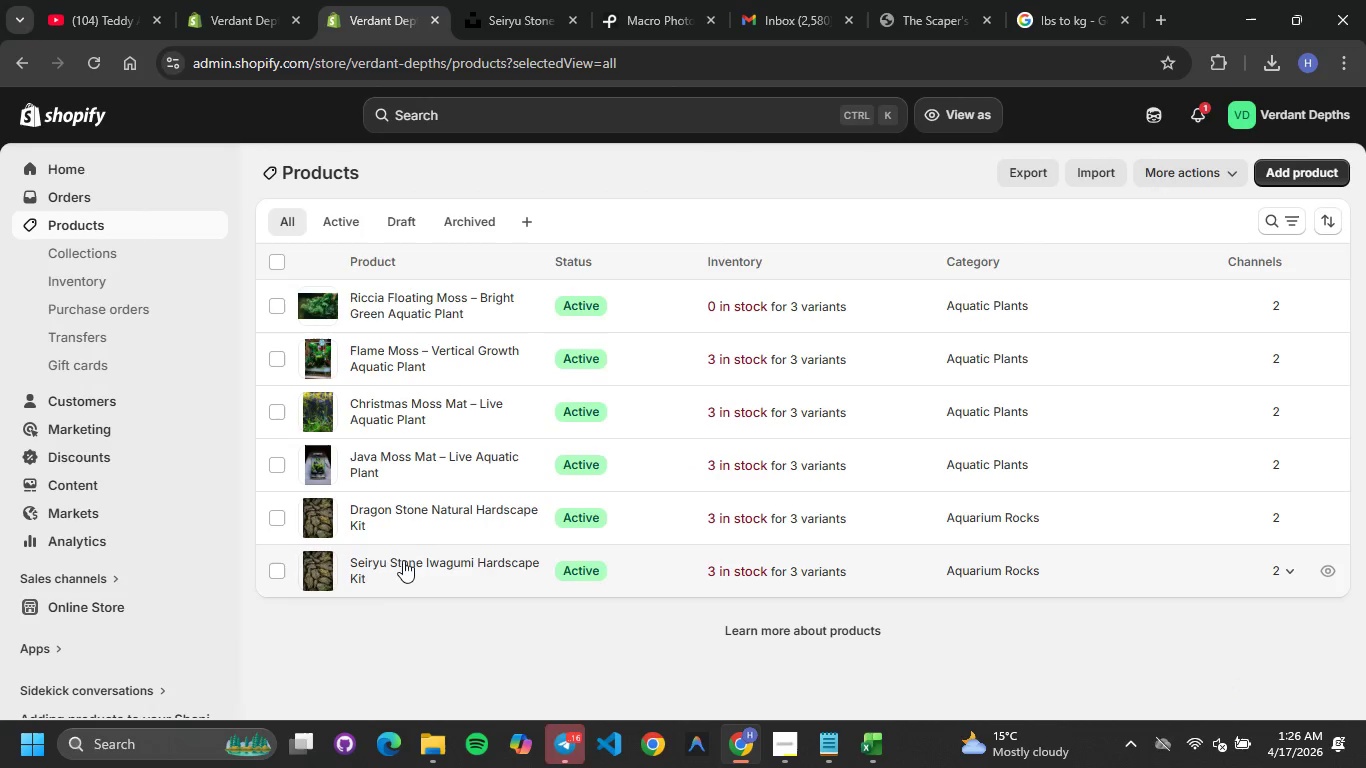 
left_click([413, 568])
 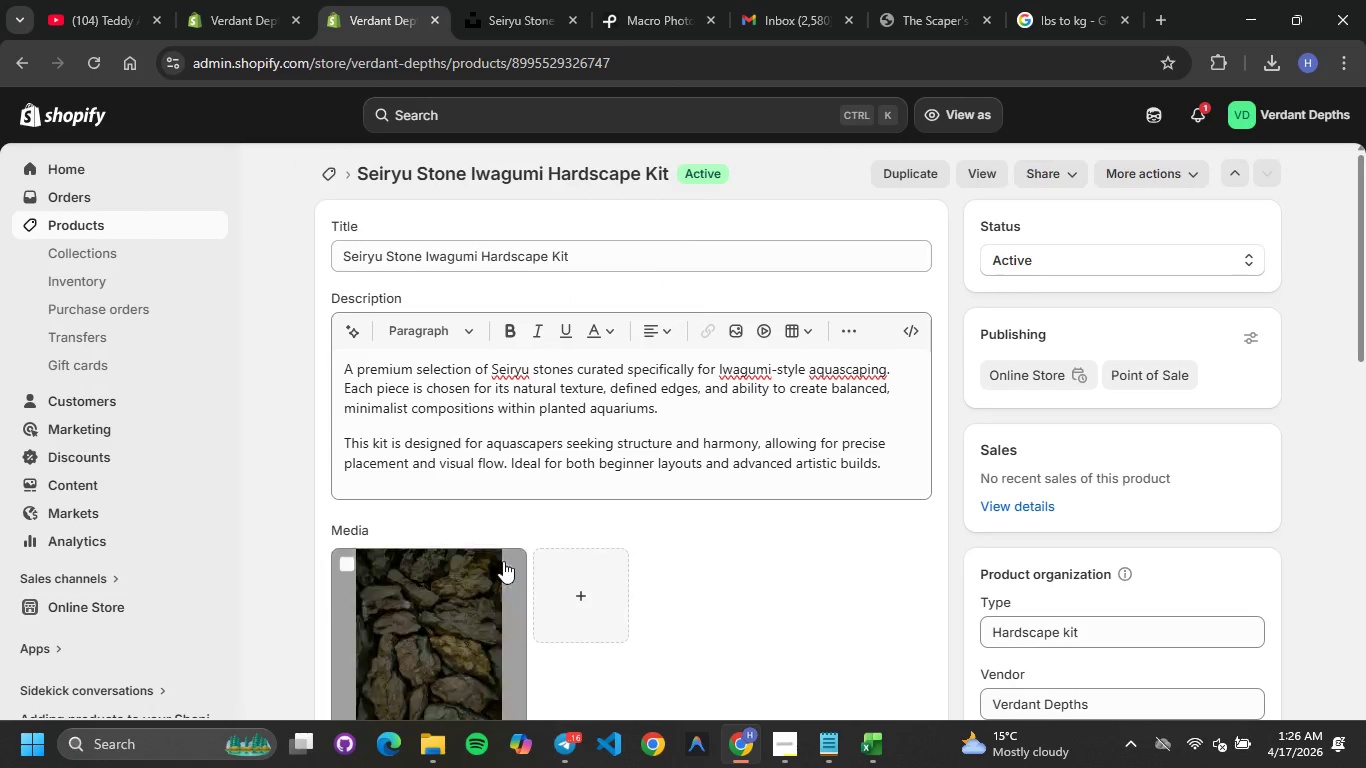 
wait(5.55)
 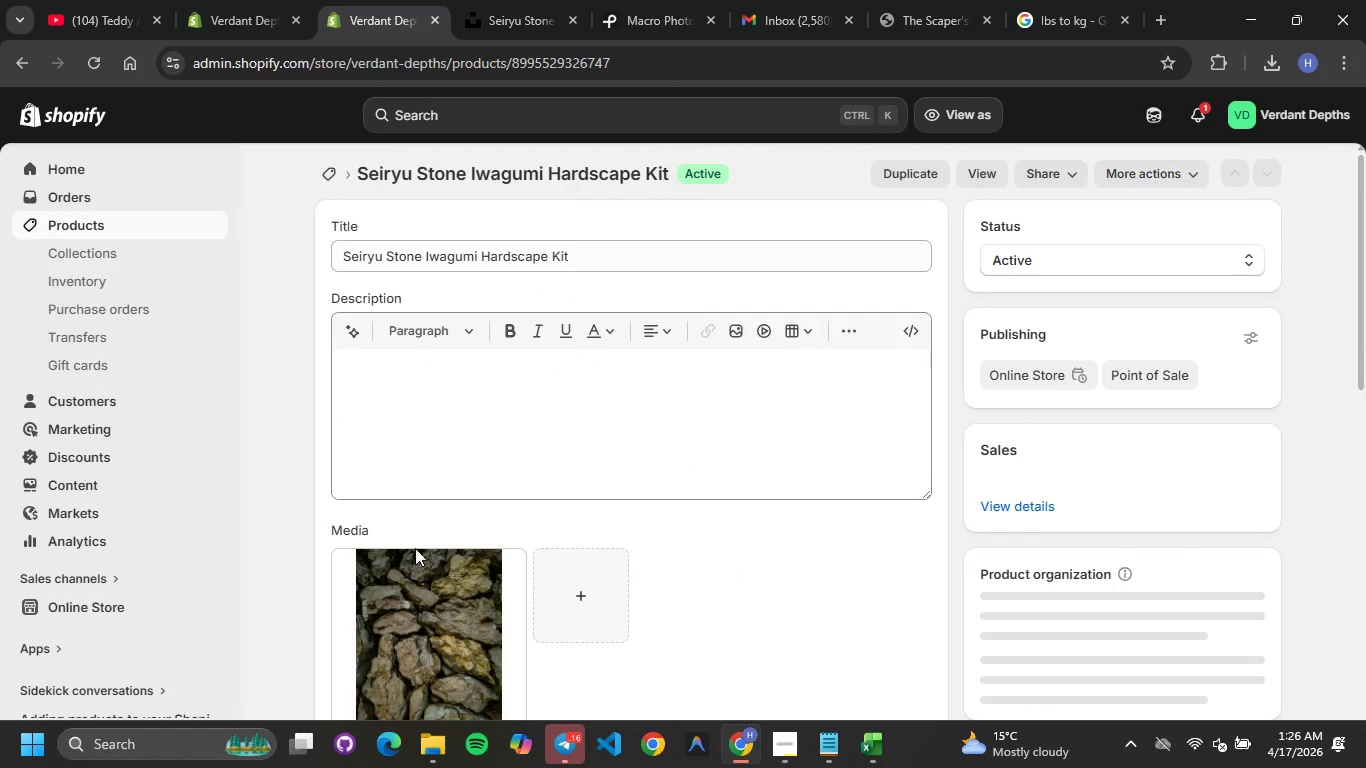 
double_click([574, 739])
 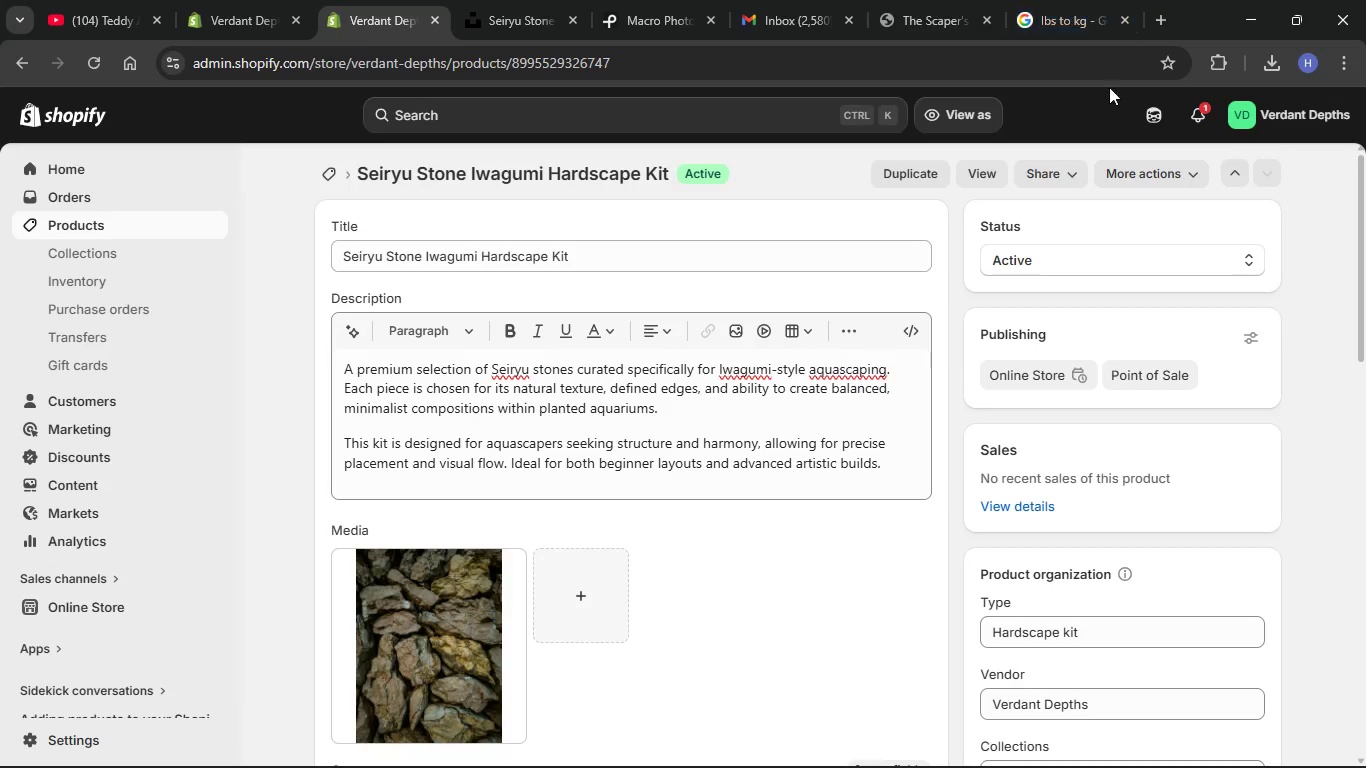 
scroll: coordinate [744, 439], scroll_direction: down, amount: 29.0
 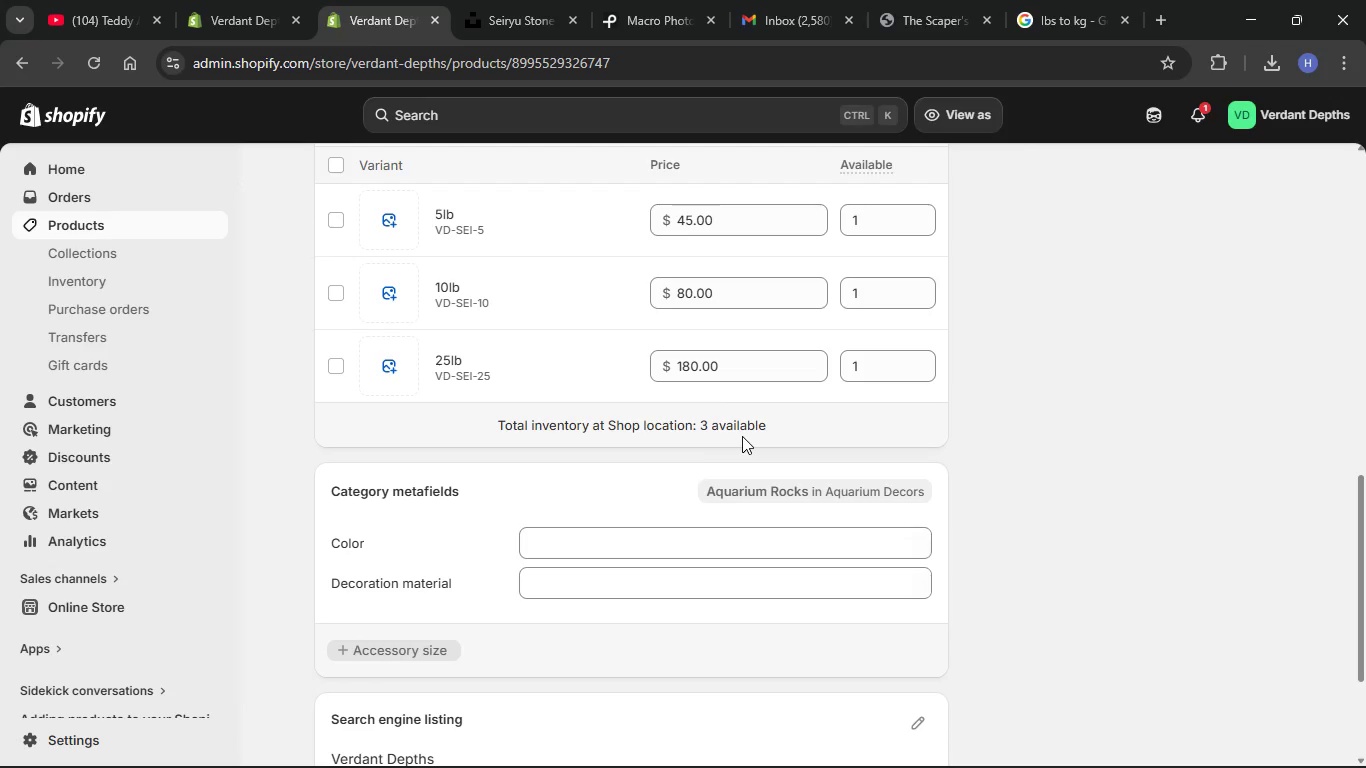 
scroll: coordinate [583, 352], scroll_direction: up, amount: 10.0
 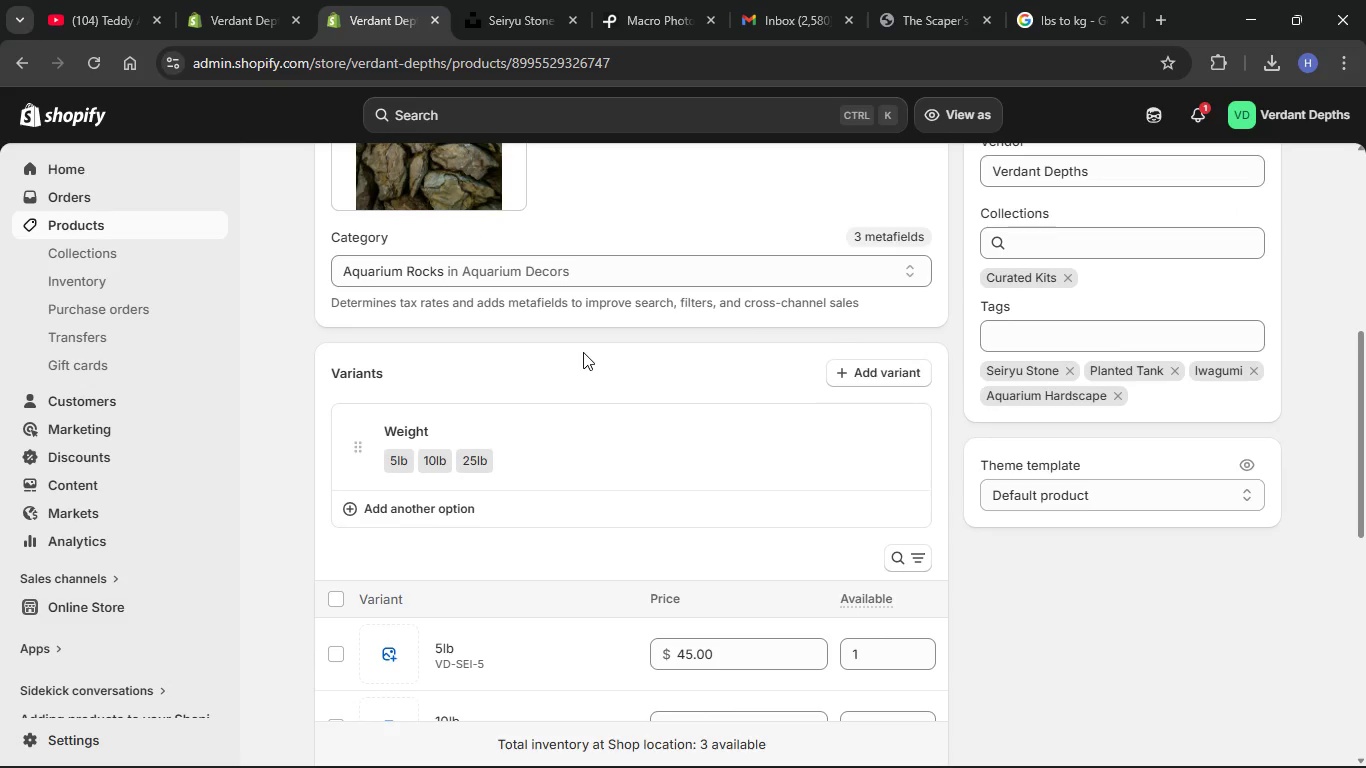 
scroll: coordinate [583, 352], scroll_direction: down, amount: 1.0
 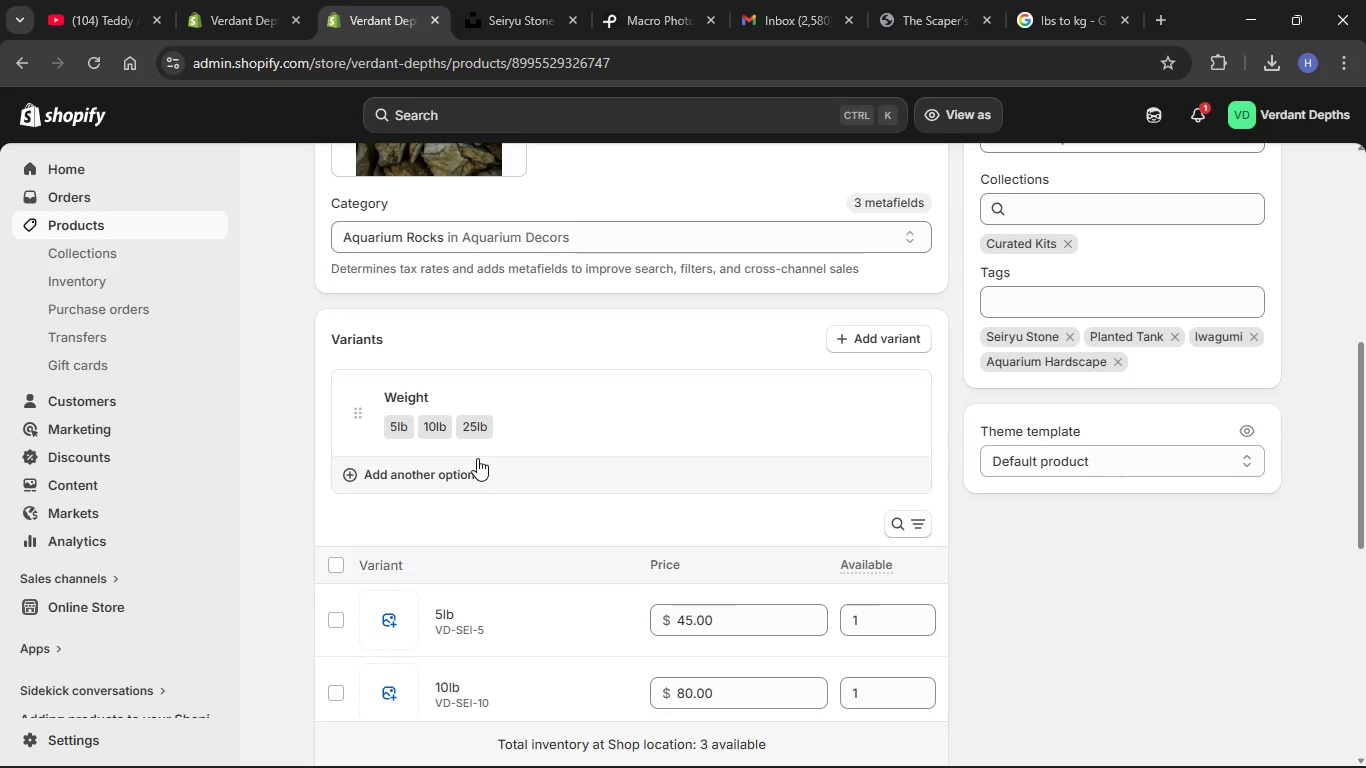 
left_click([477, 458])
 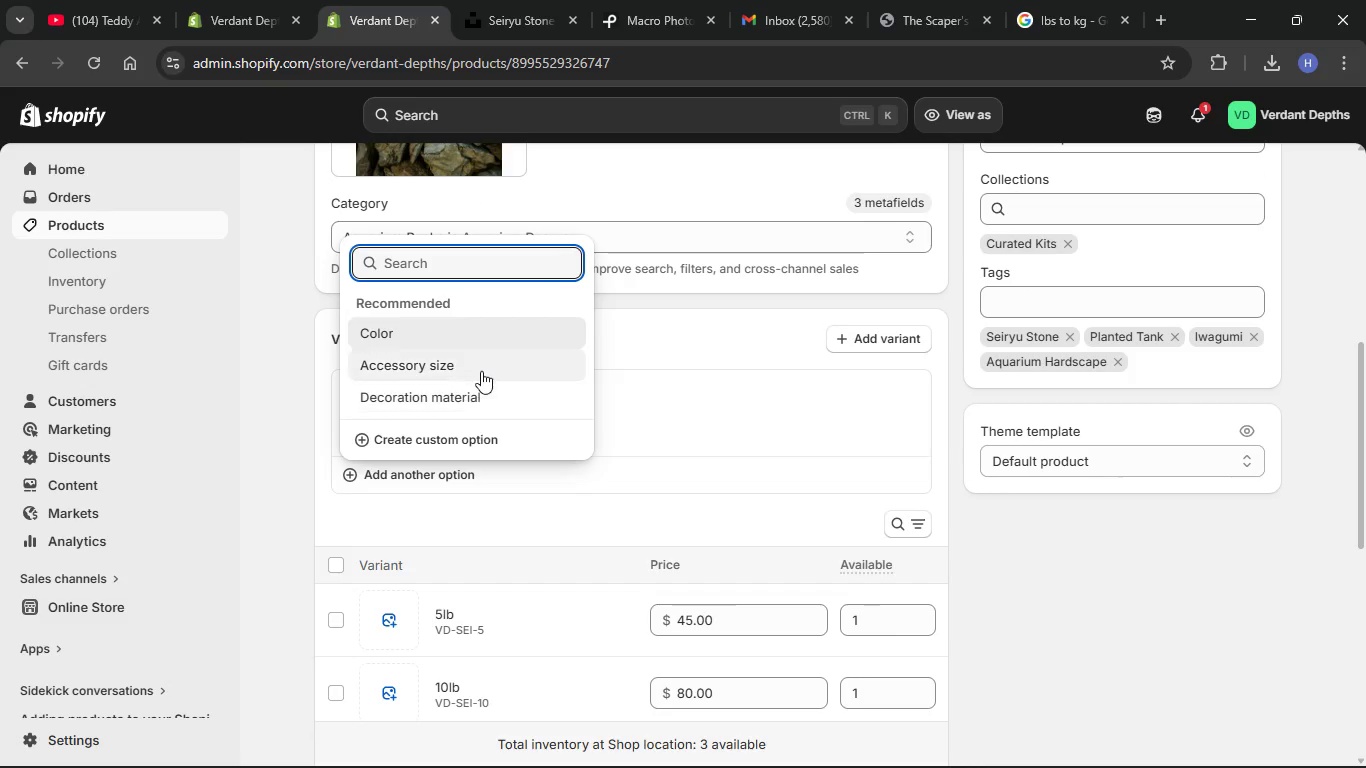 
scroll: coordinate [481, 368], scroll_direction: down, amount: 4.0
 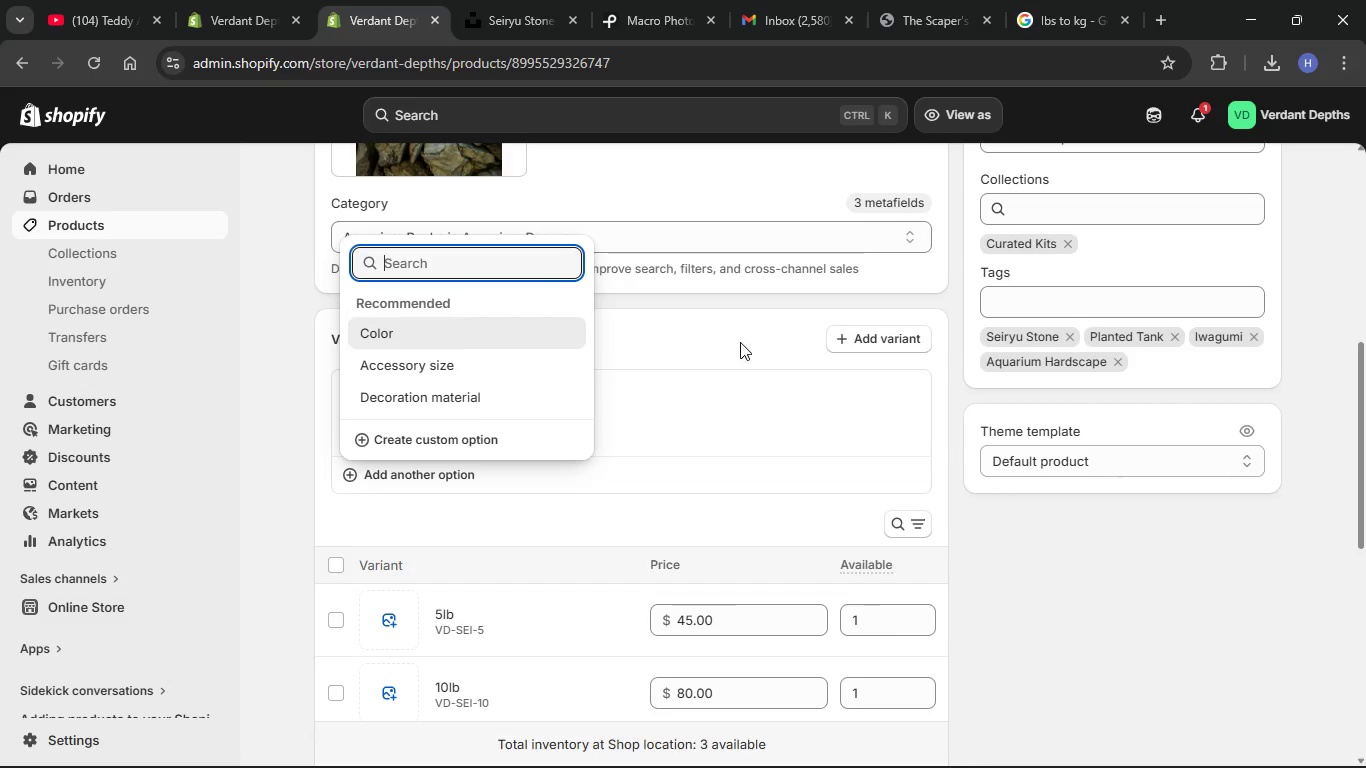 
left_click([739, 341])
 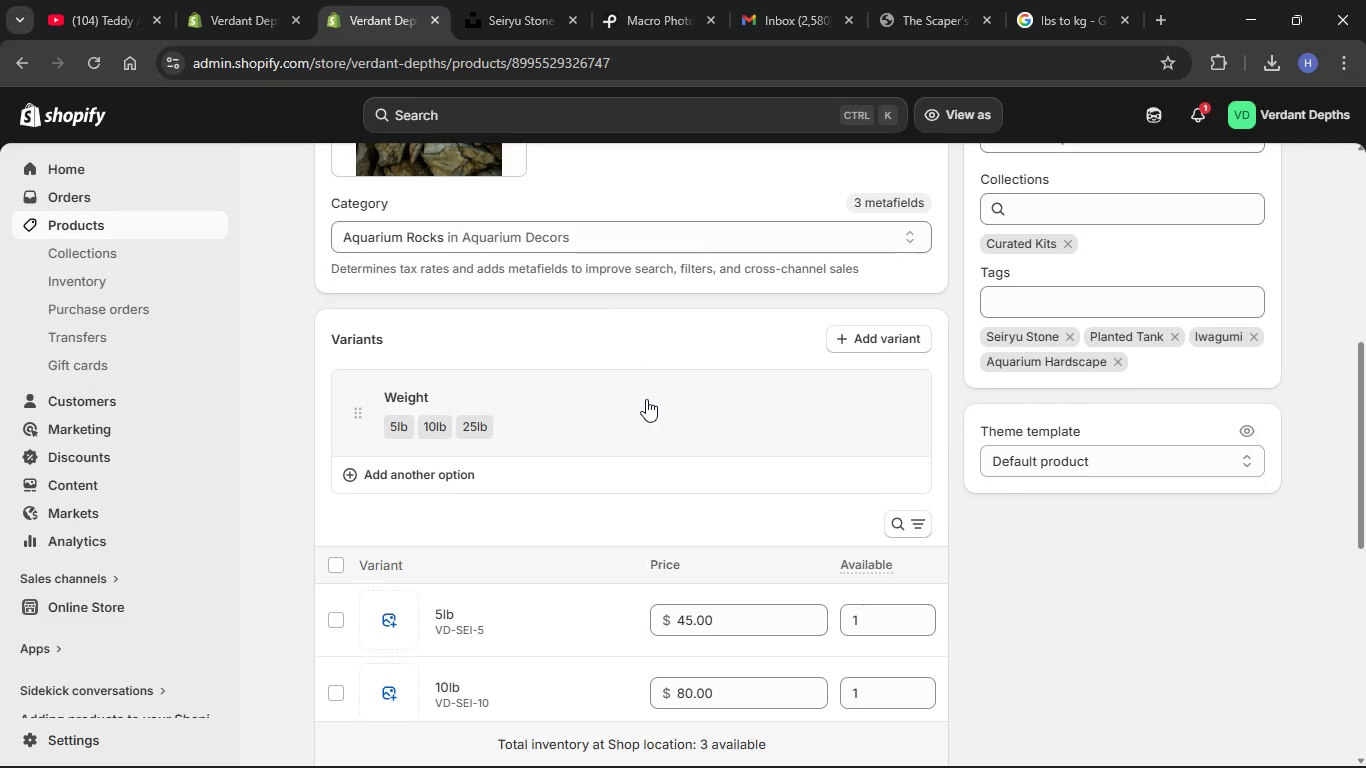 
scroll: coordinate [641, 398], scroll_direction: down, amount: 6.0
 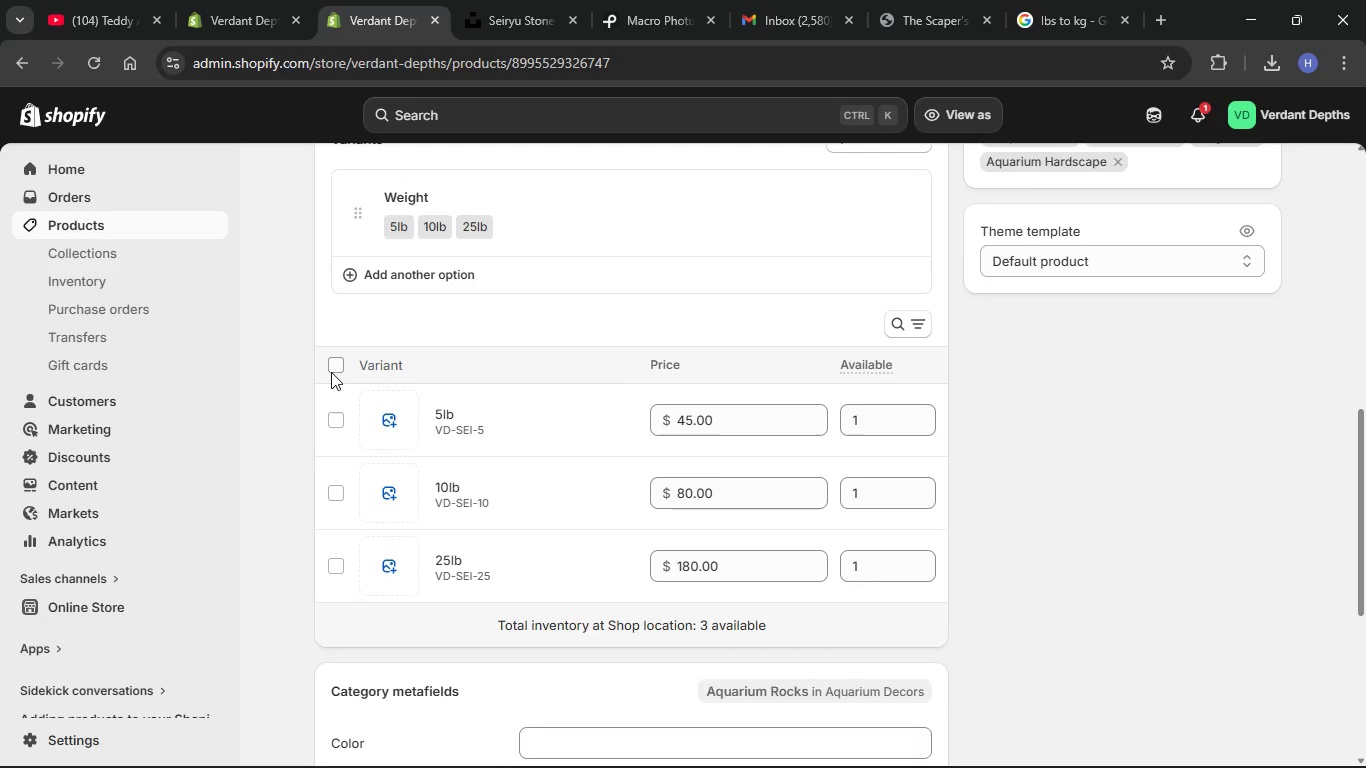 
left_click([331, 372])
 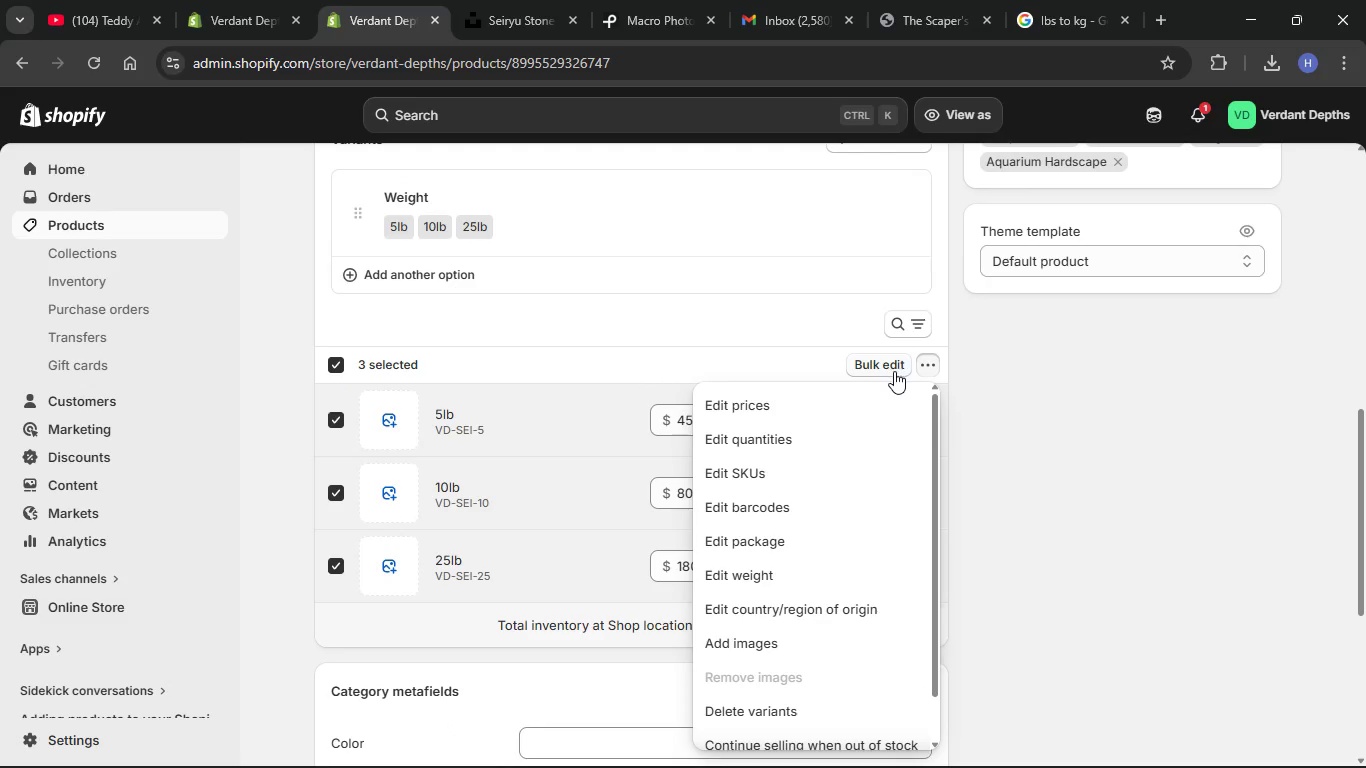 
left_click([778, 439])
 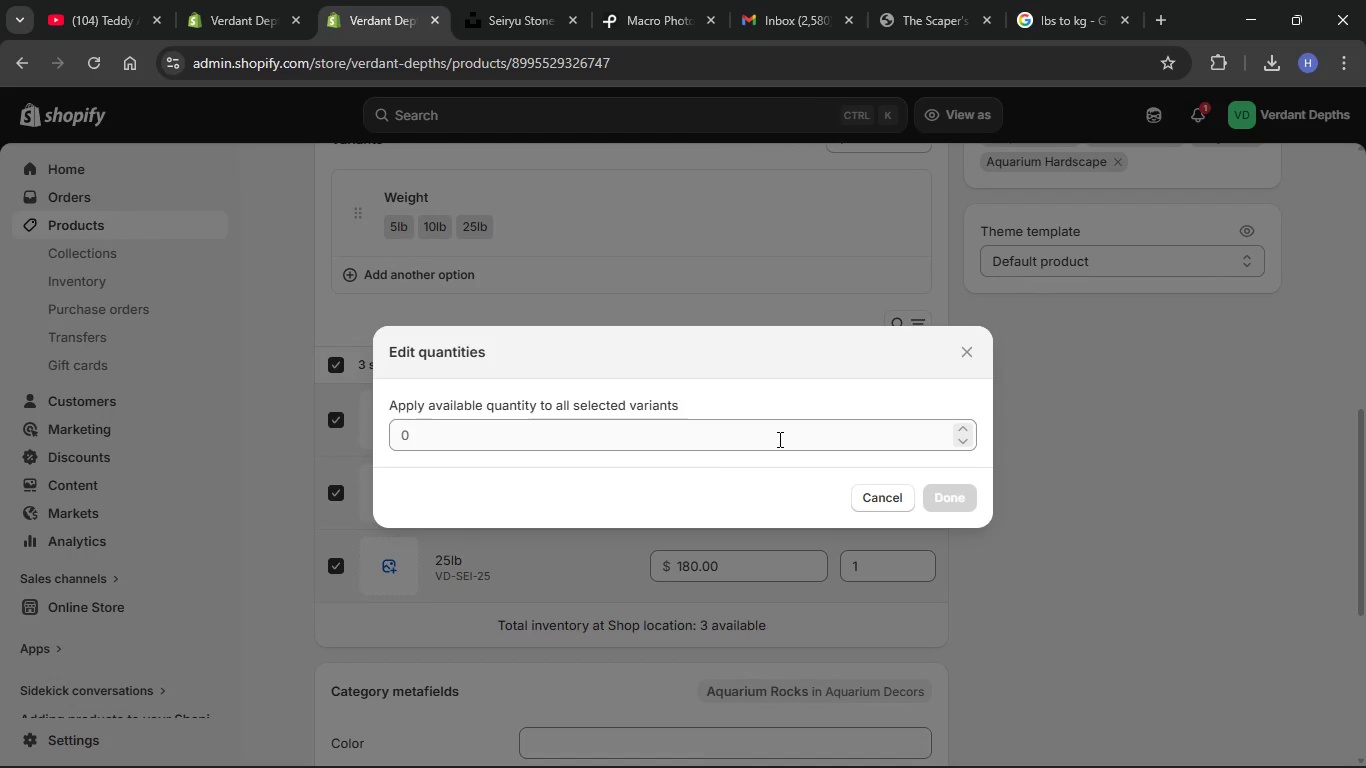 
left_click([778, 439])
 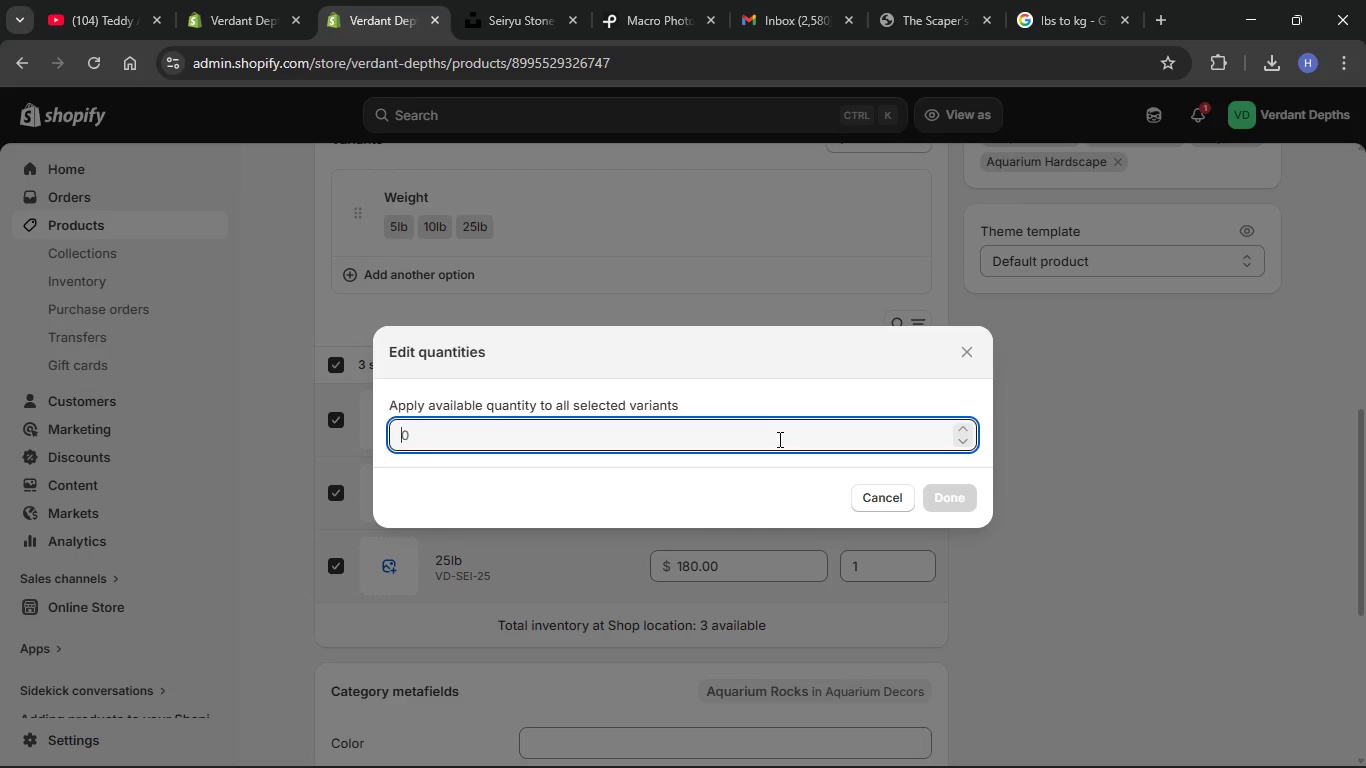 
key(Numpad3)
 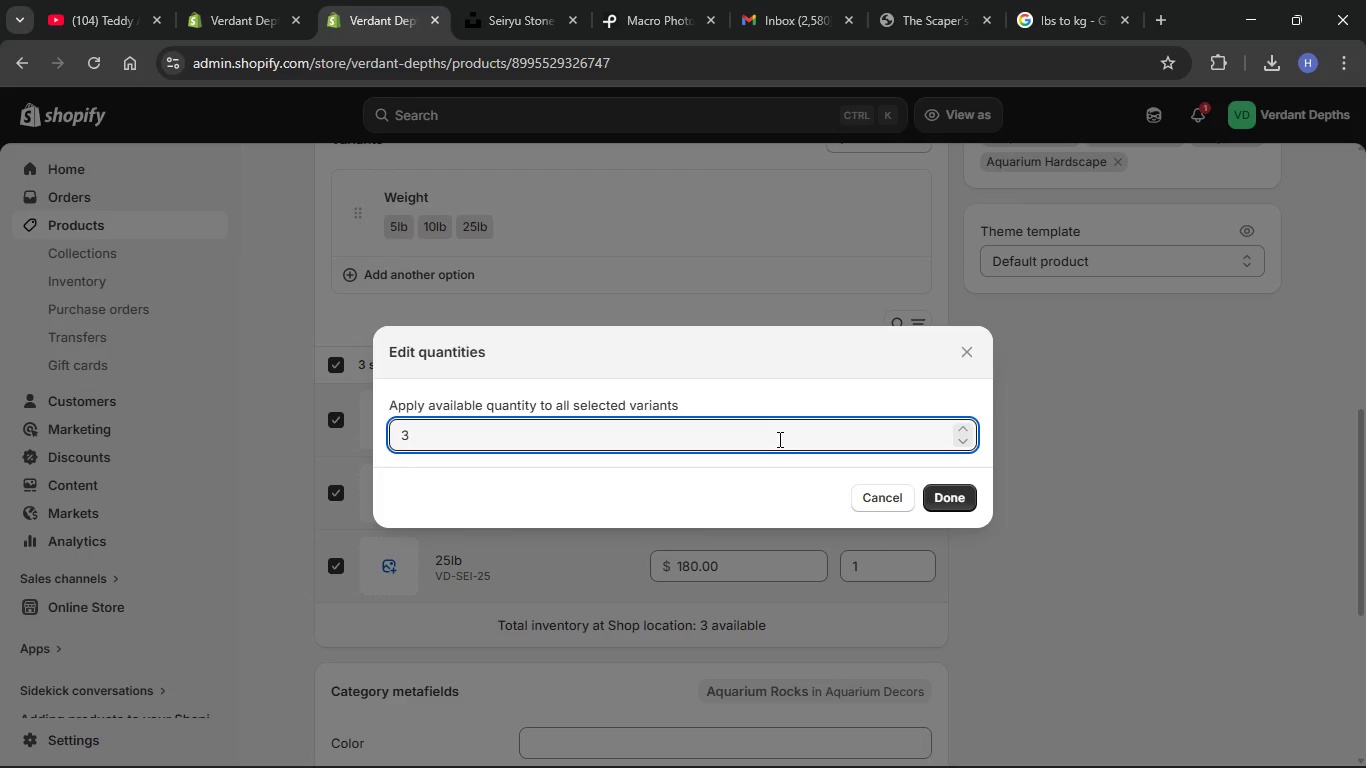 
key(Backspace)
 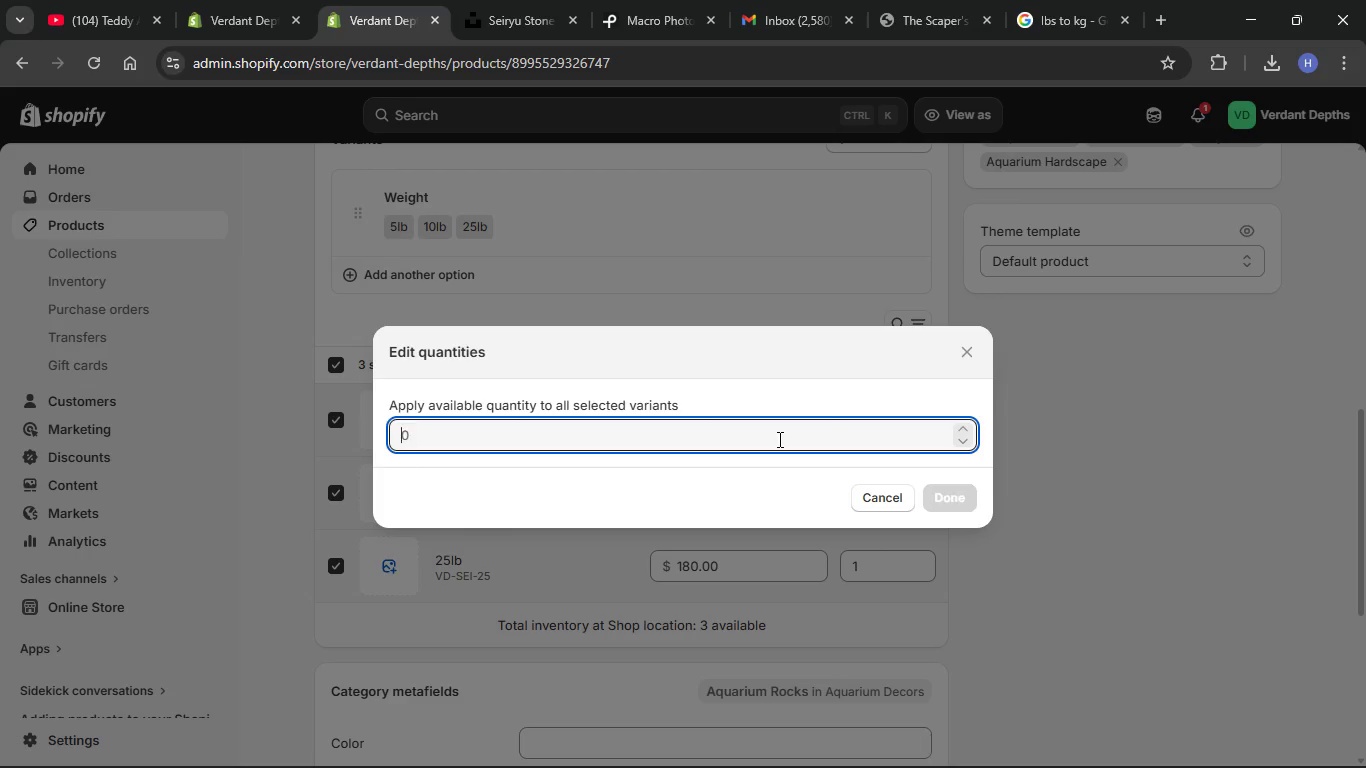 
key(Numpad1)
 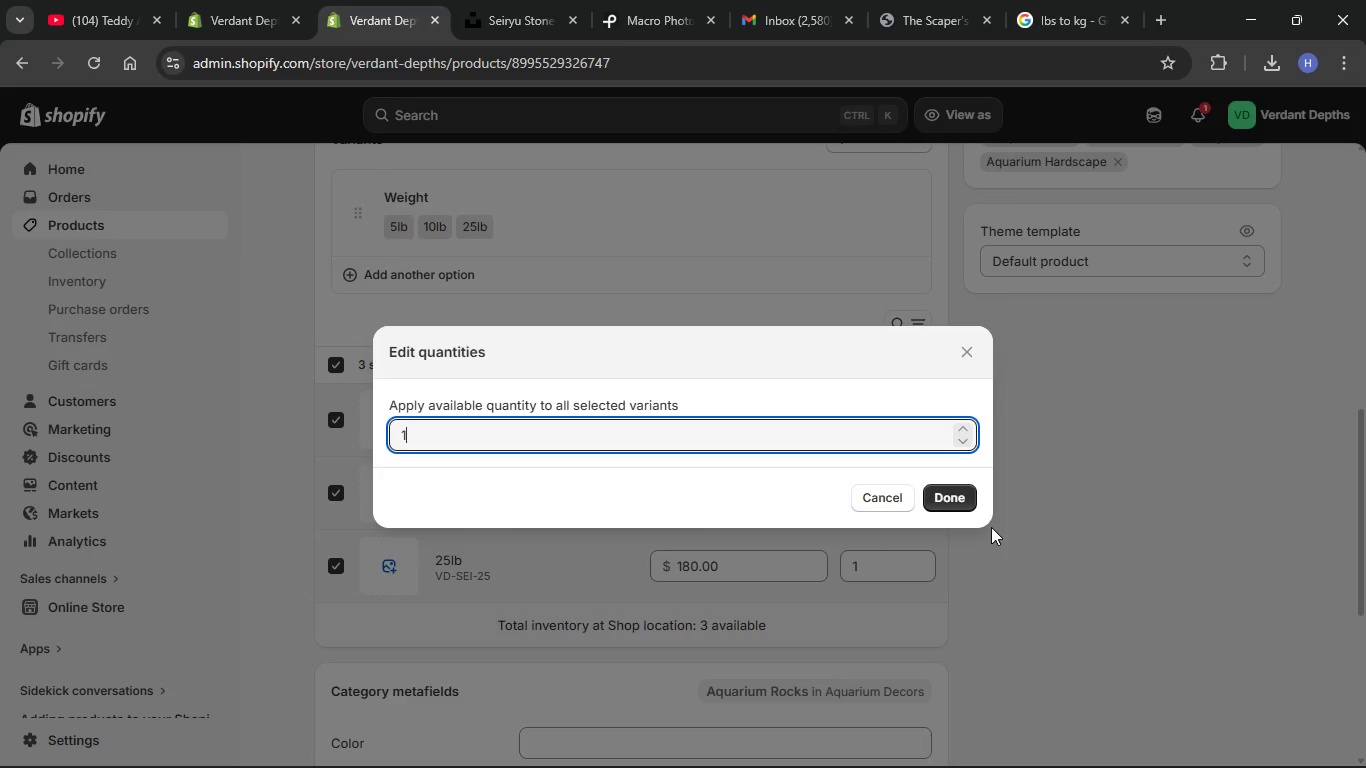 
left_click([953, 503])
 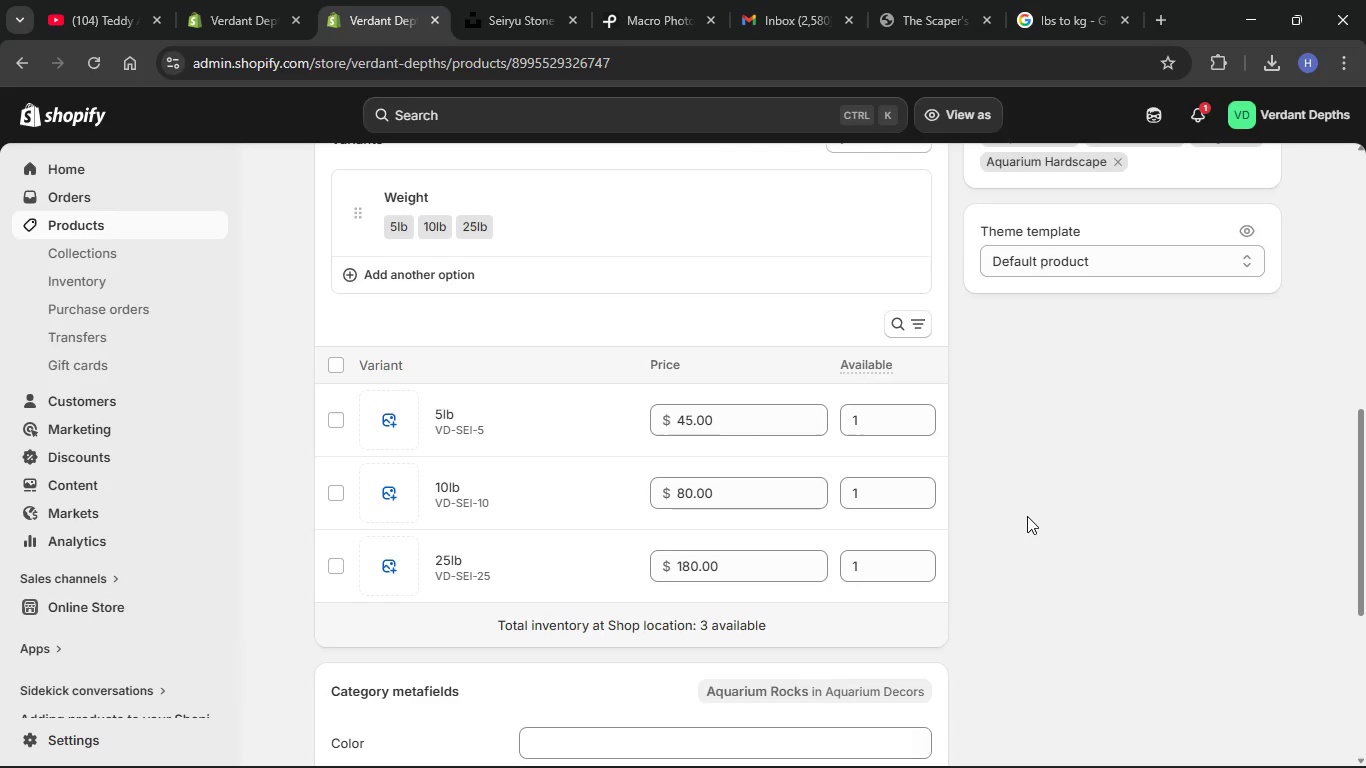 
scroll: coordinate [1027, 516], scroll_direction: up, amount: 18.0
 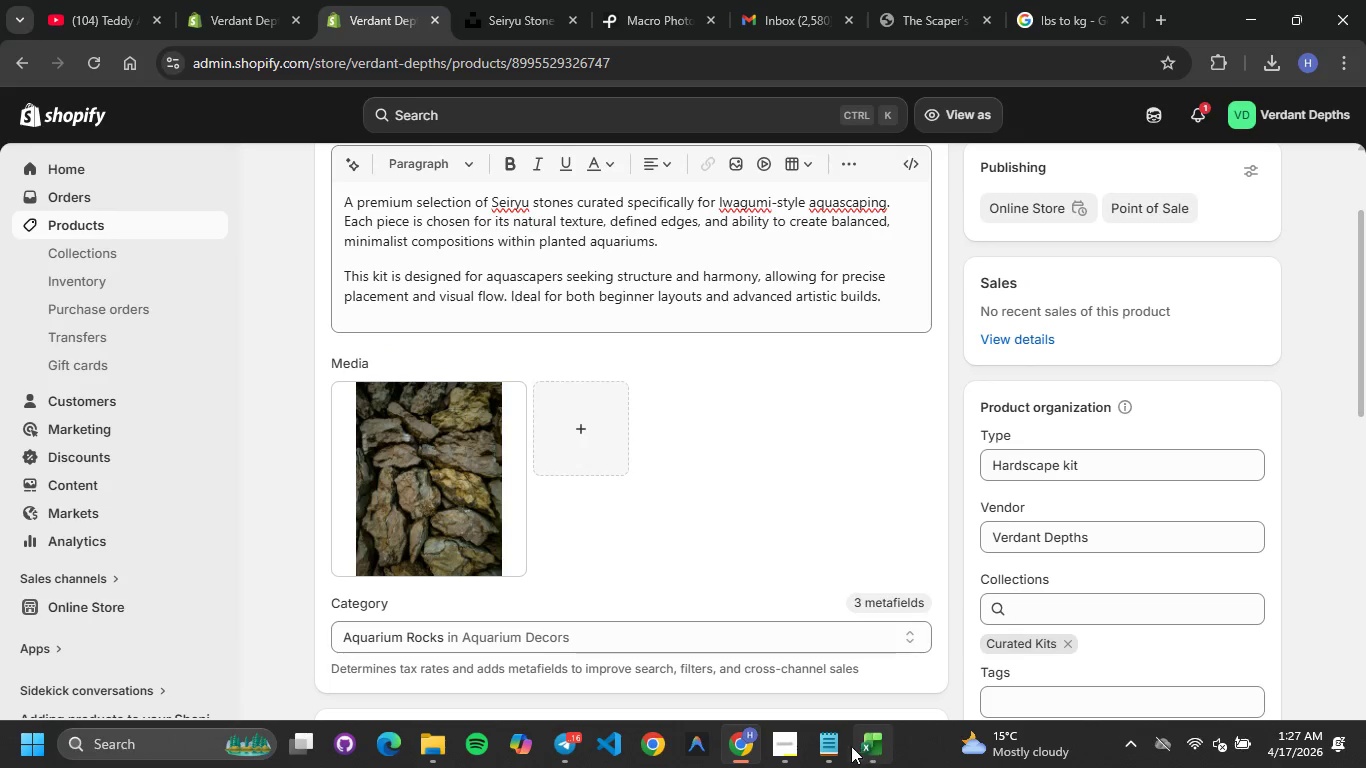 
left_click([865, 745])
 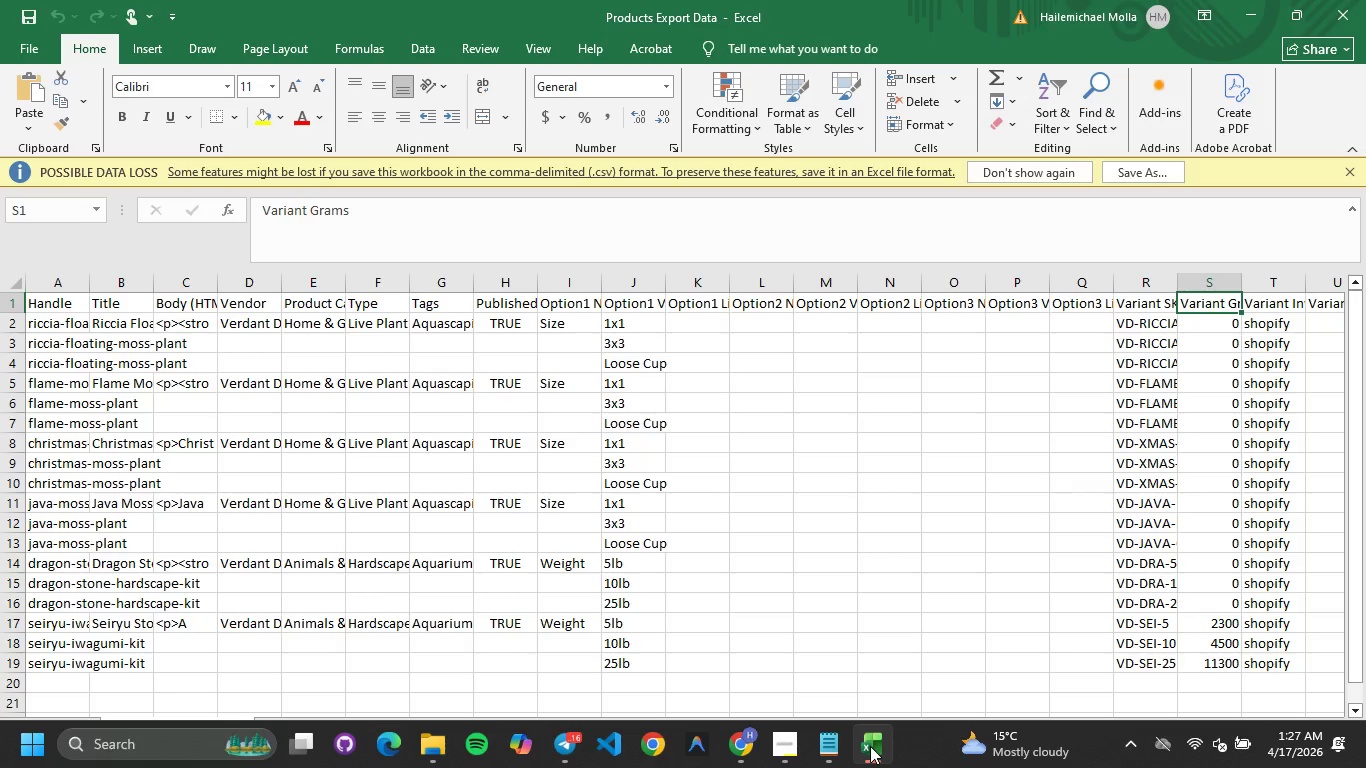 
scroll: coordinate [870, 746], scroll_direction: up, amount: 1.0
 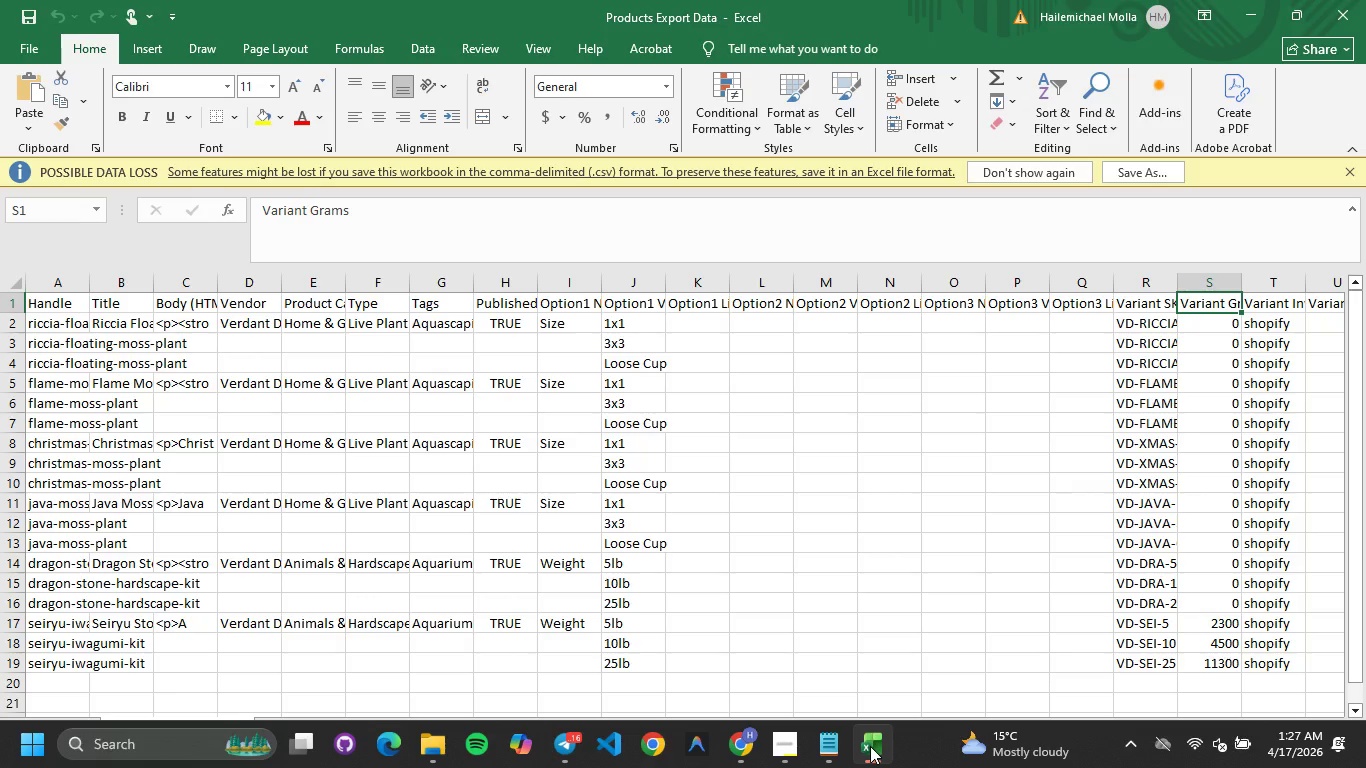 
wait(8.02)
 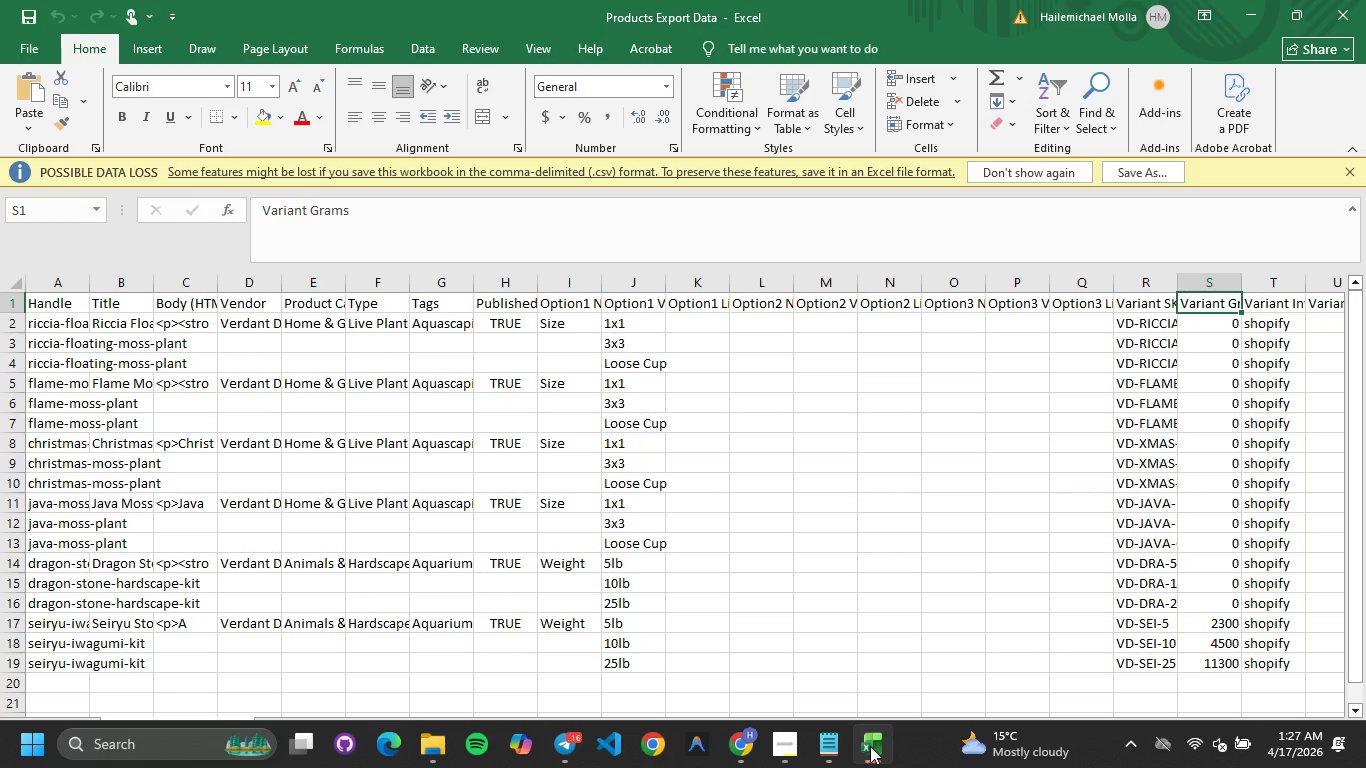 
left_click_drag(start_coordinate=[960, 725], to_coordinate=[922, 727])
 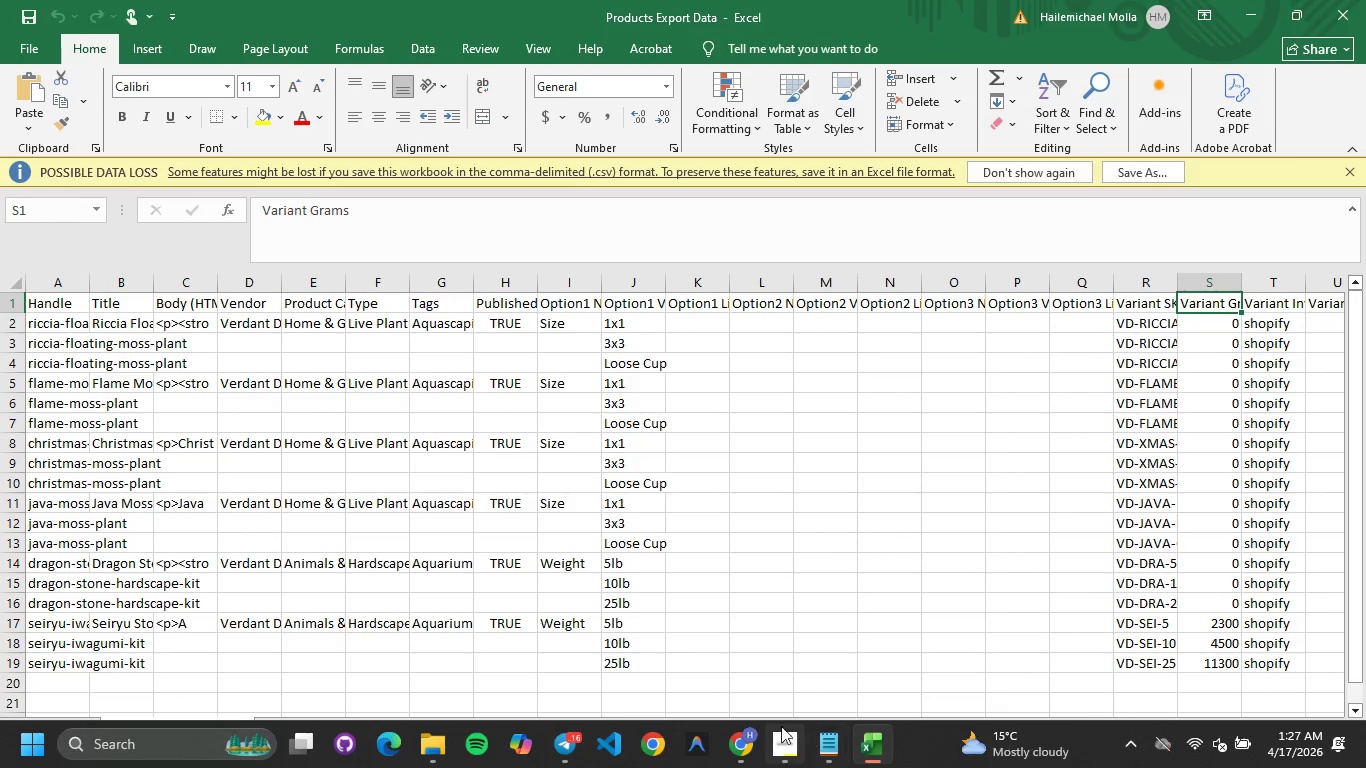 
left_click([733, 726])
 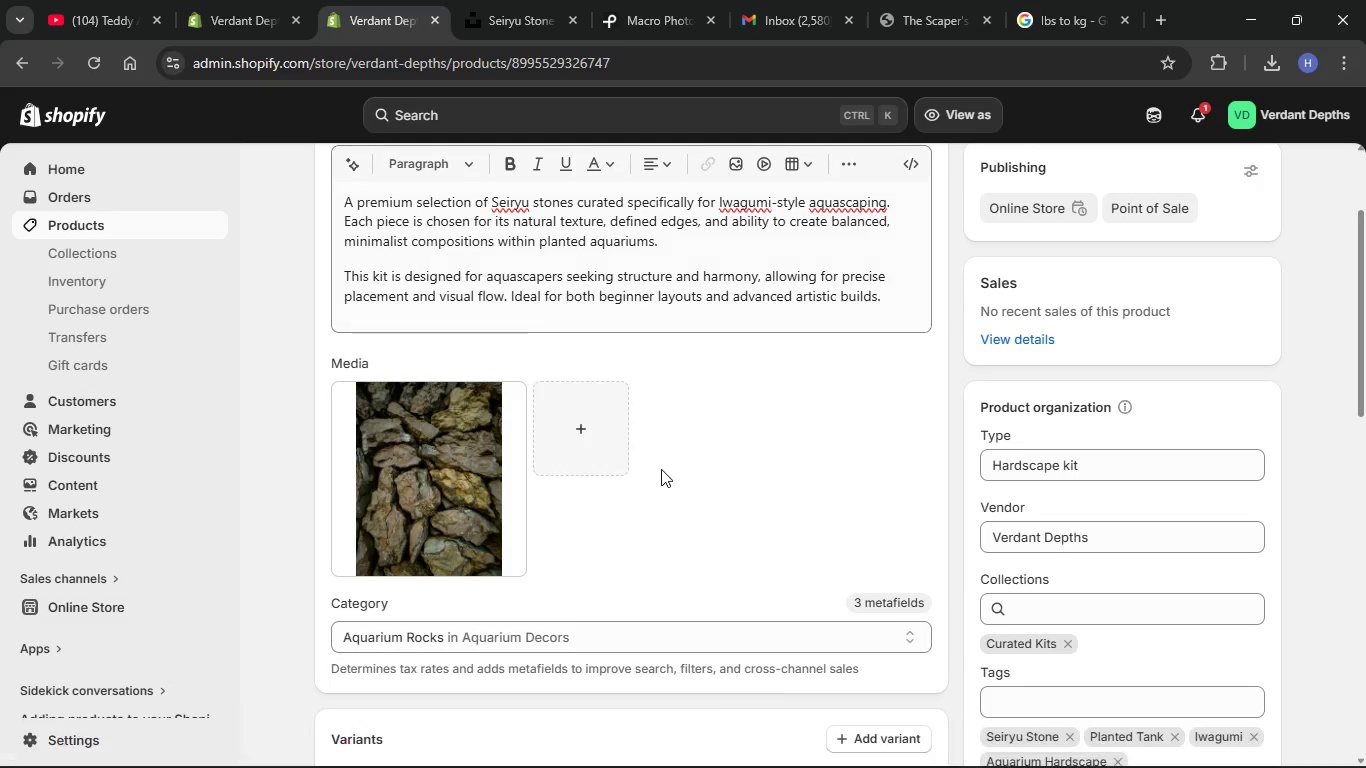 
scroll: coordinate [675, 416], scroll_direction: down, amount: 20.0
 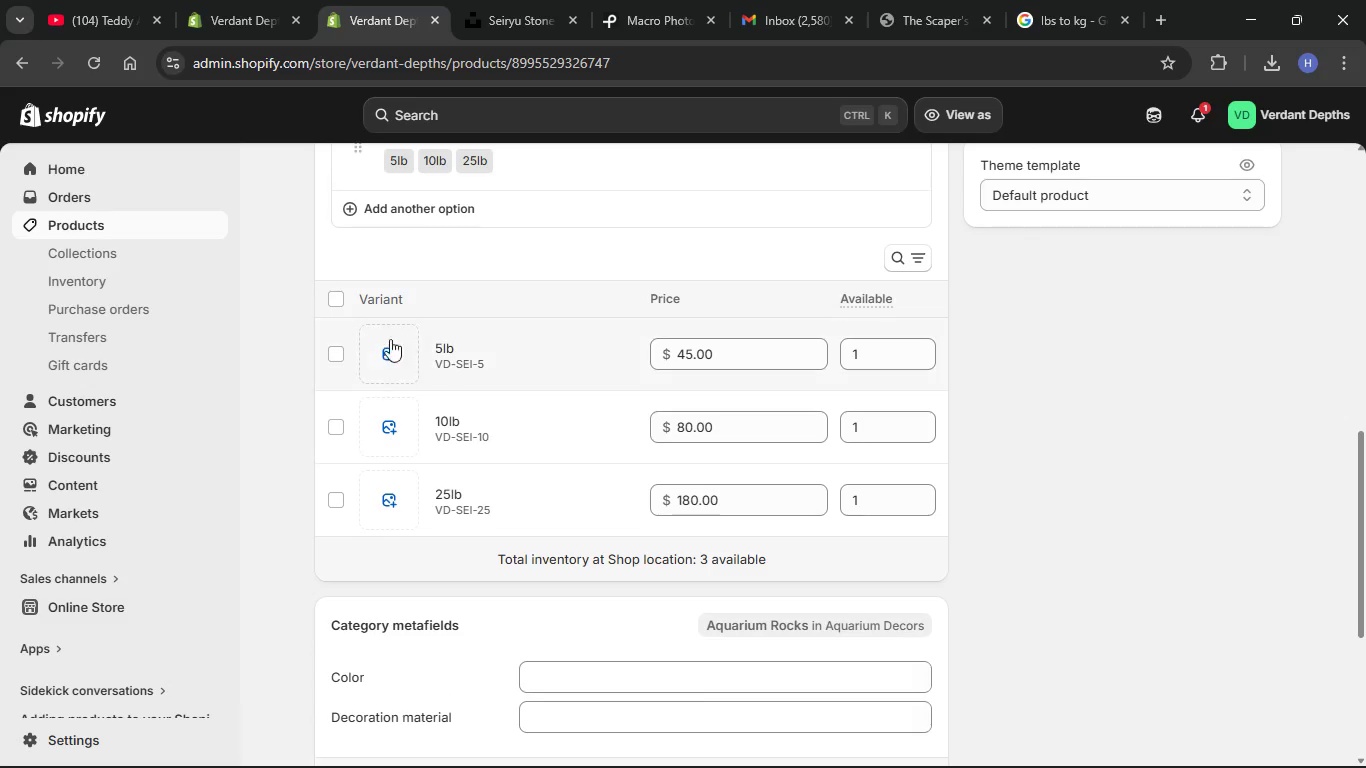 
left_click([328, 358])
 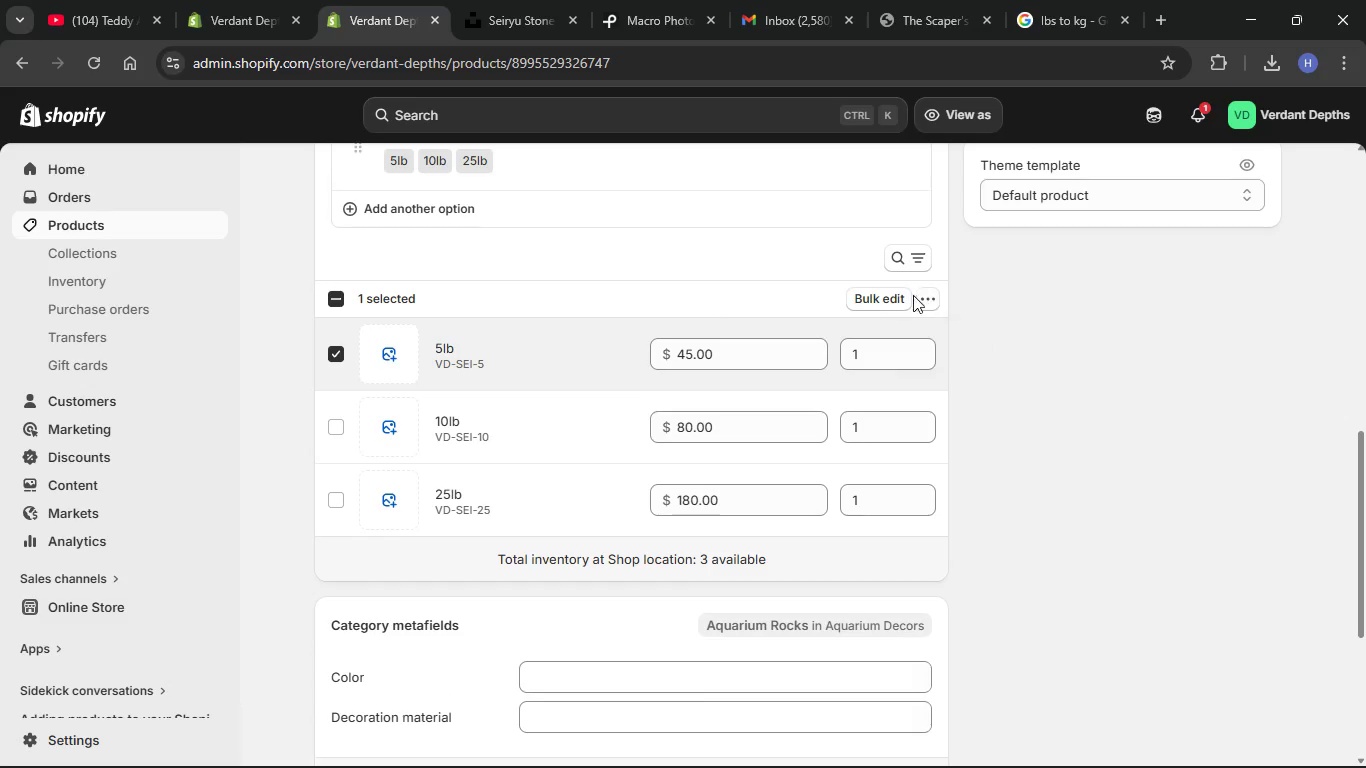 
left_click([922, 304])
 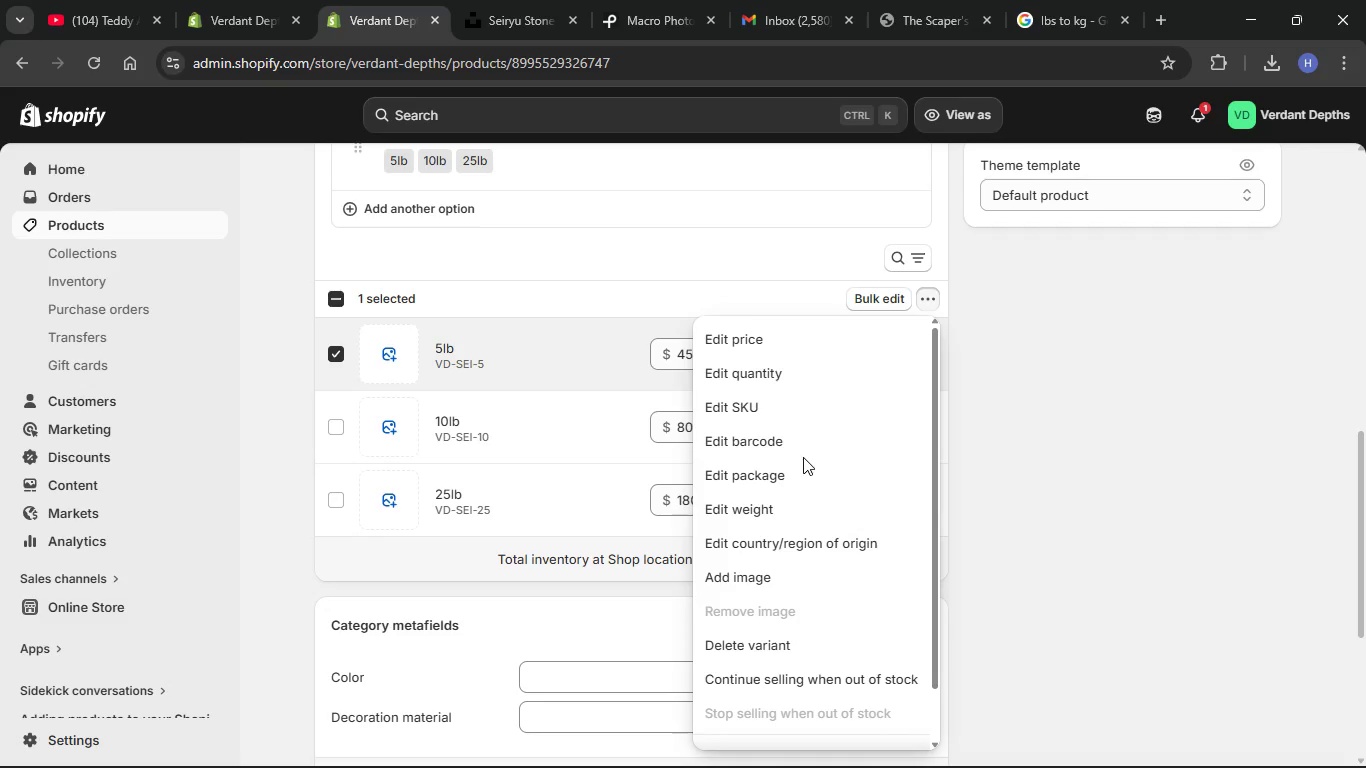 
wait(8.75)
 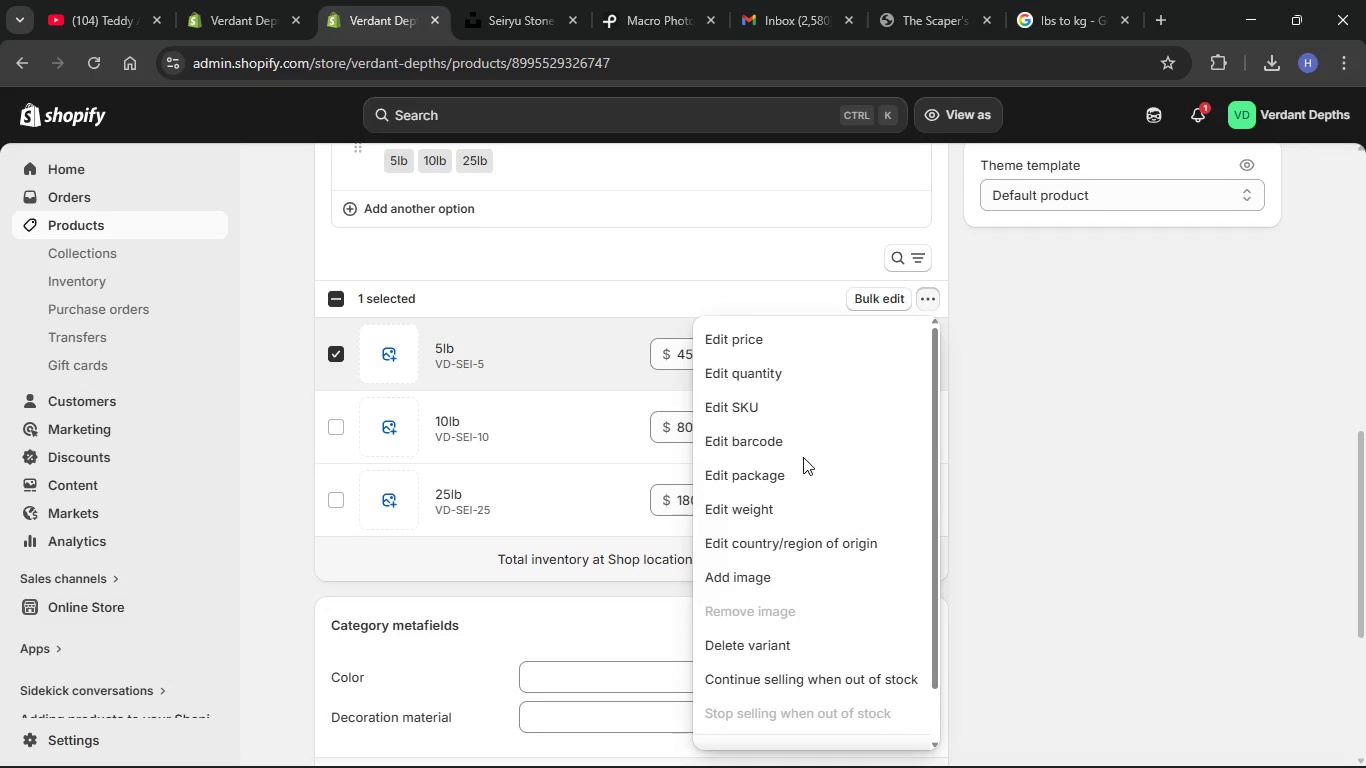 
left_click([330, 348])
 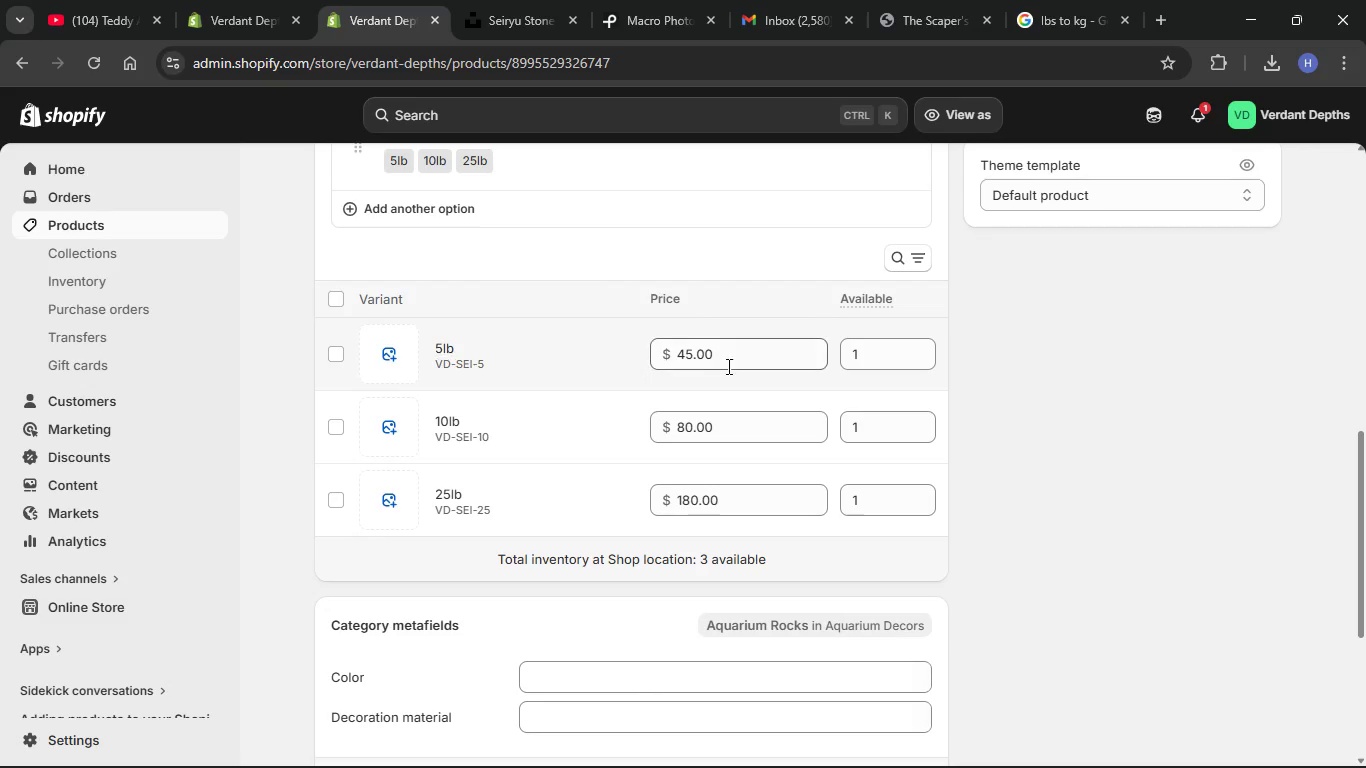 
scroll: coordinate [722, 335], scroll_direction: down, amount: 6.0
 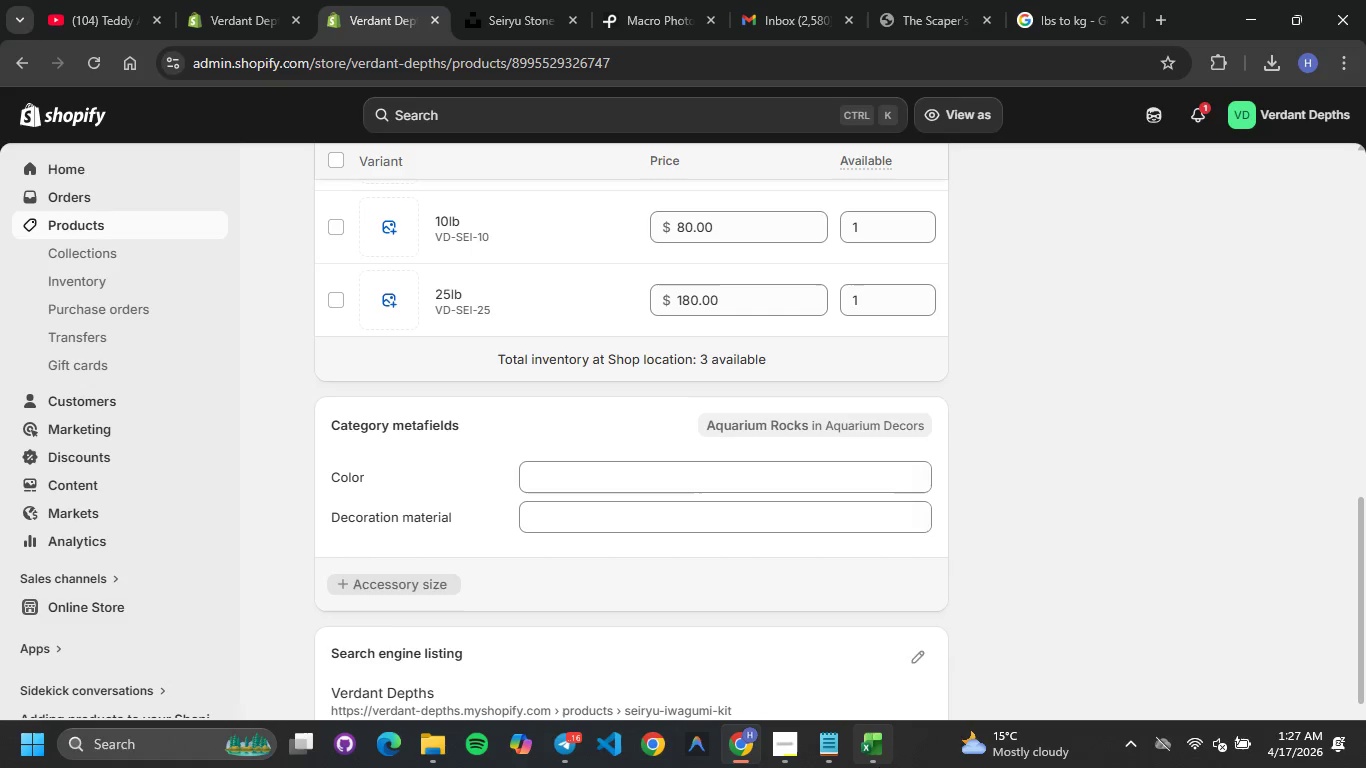 
left_click([885, 764])
 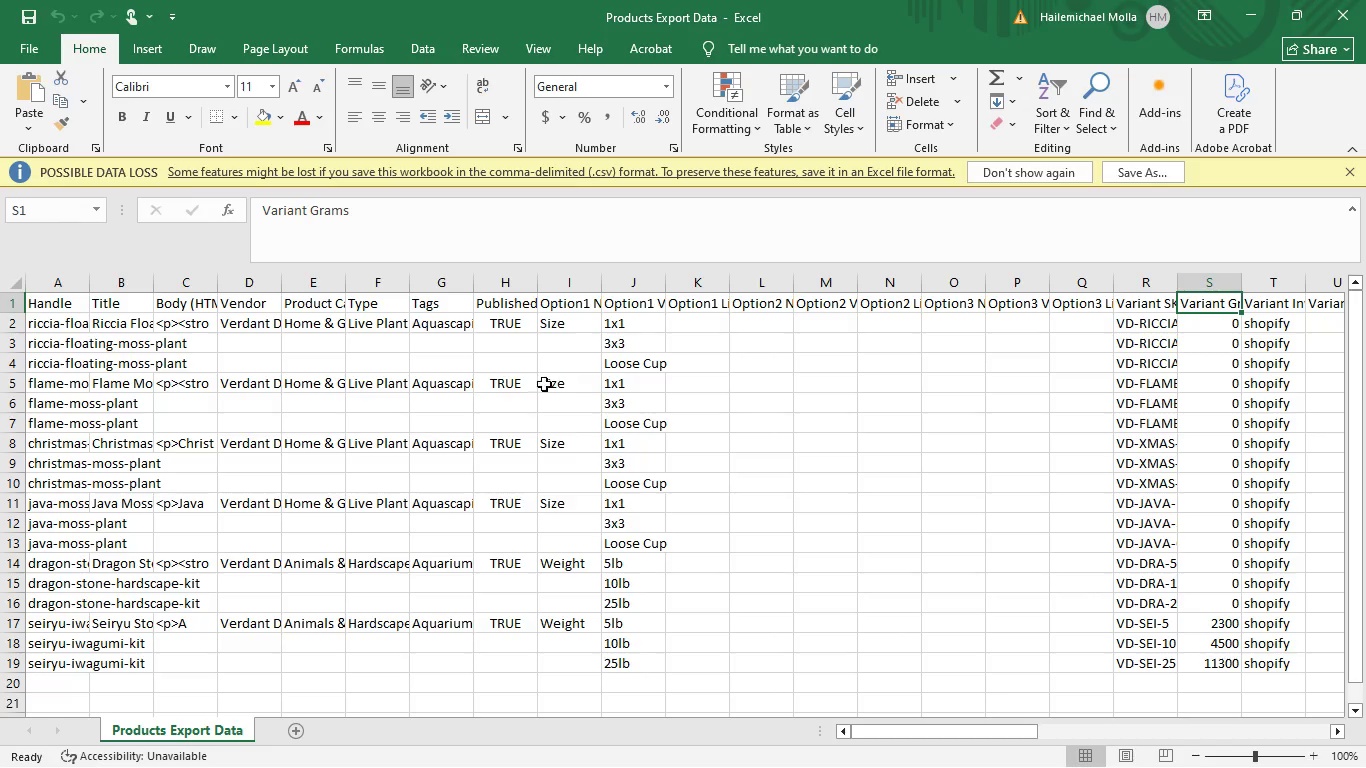 
wait(14.98)
 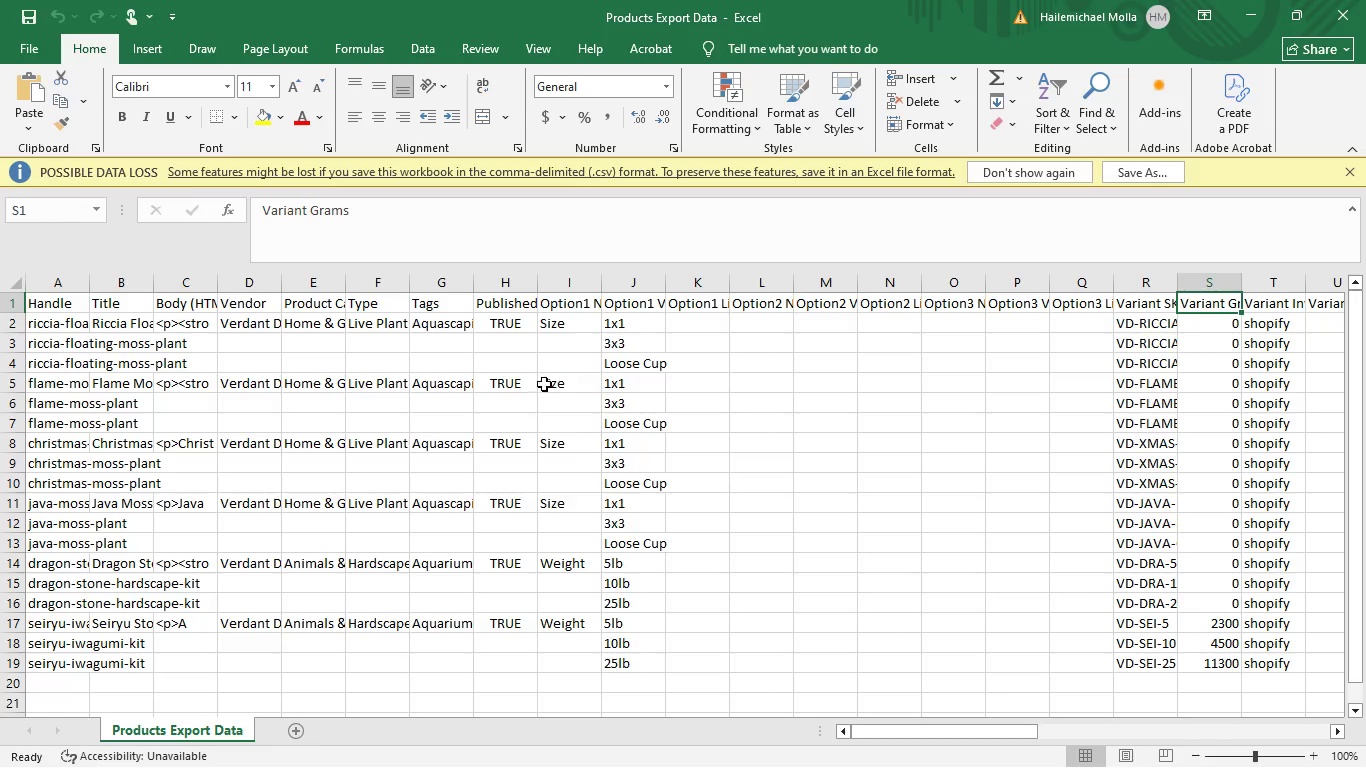 
left_click([1358, 13])
 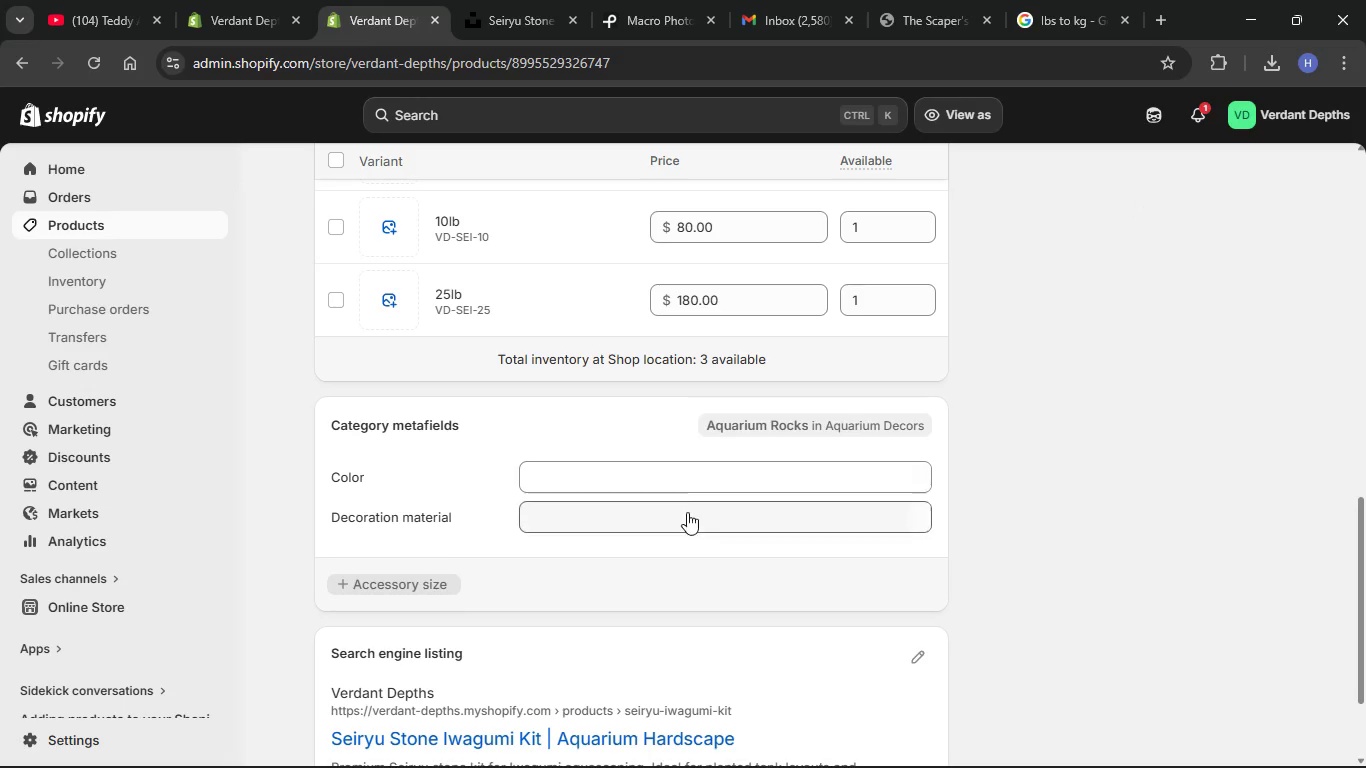 
scroll: coordinate [690, 491], scroll_direction: up, amount: 38.0
 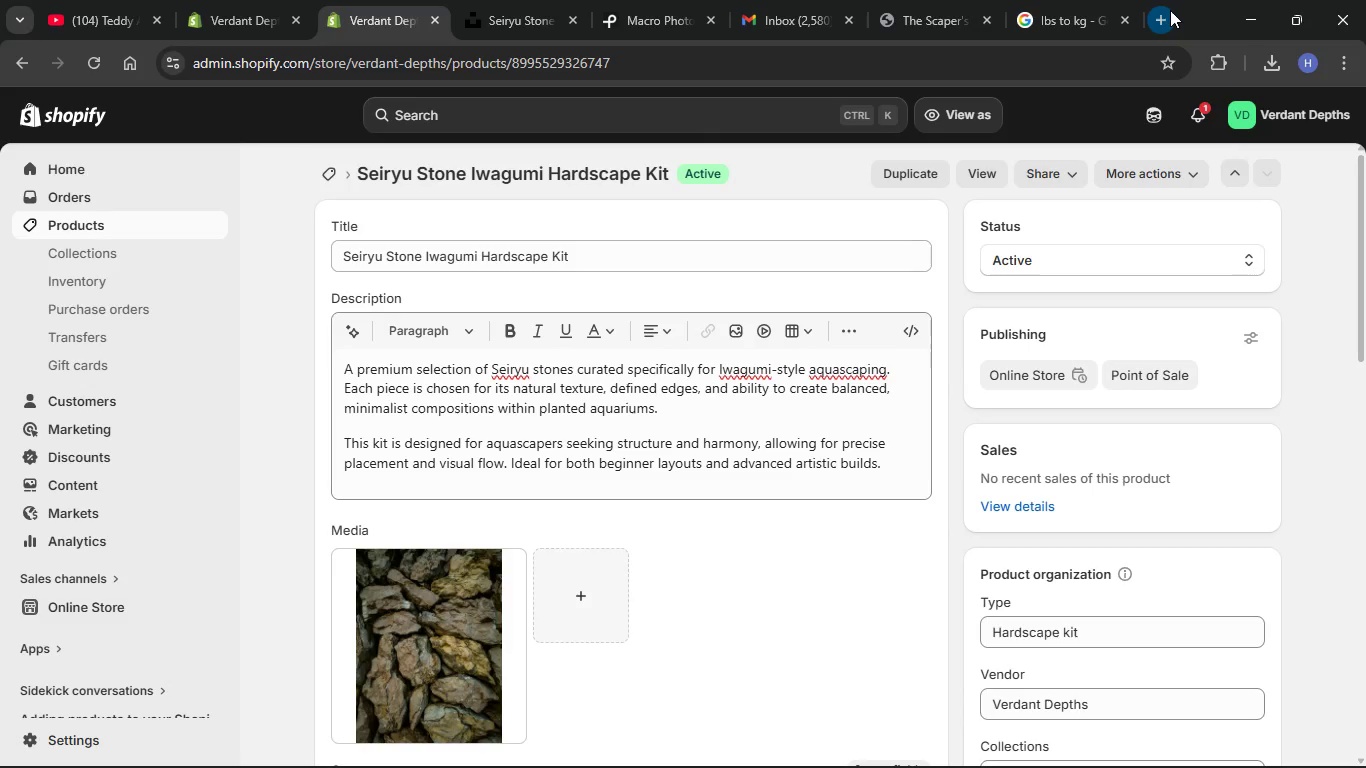 
wait(7.5)
 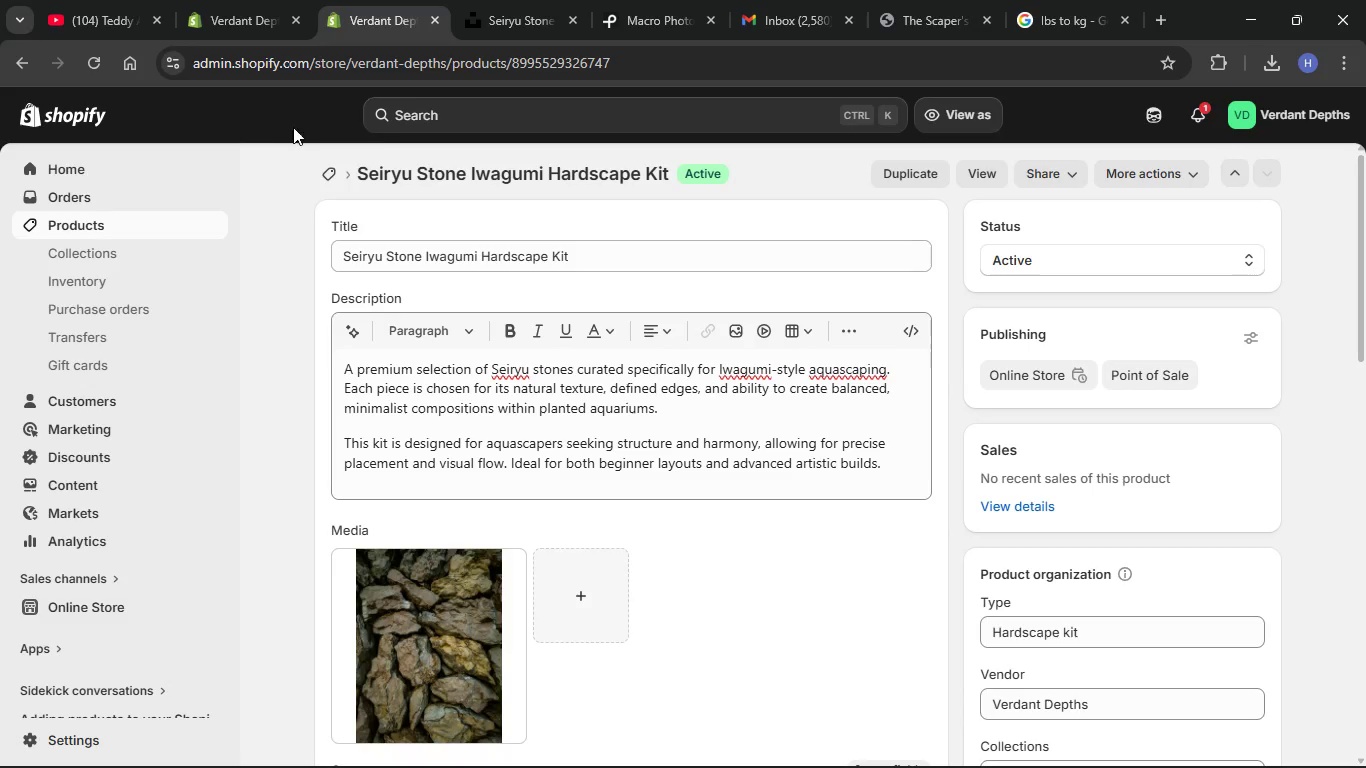 
left_click([885, 0])
 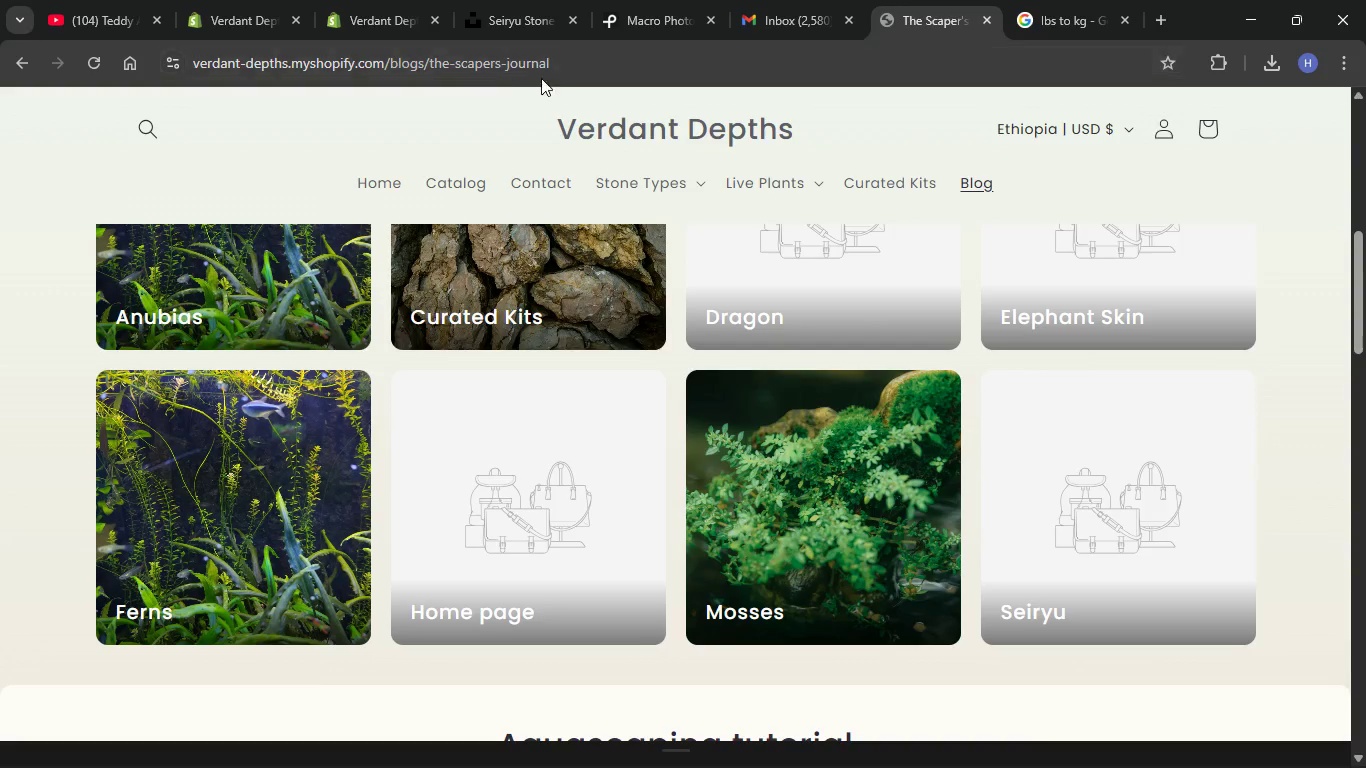 
left_click_drag(start_coordinate=[616, 70], to_coordinate=[394, 75])
 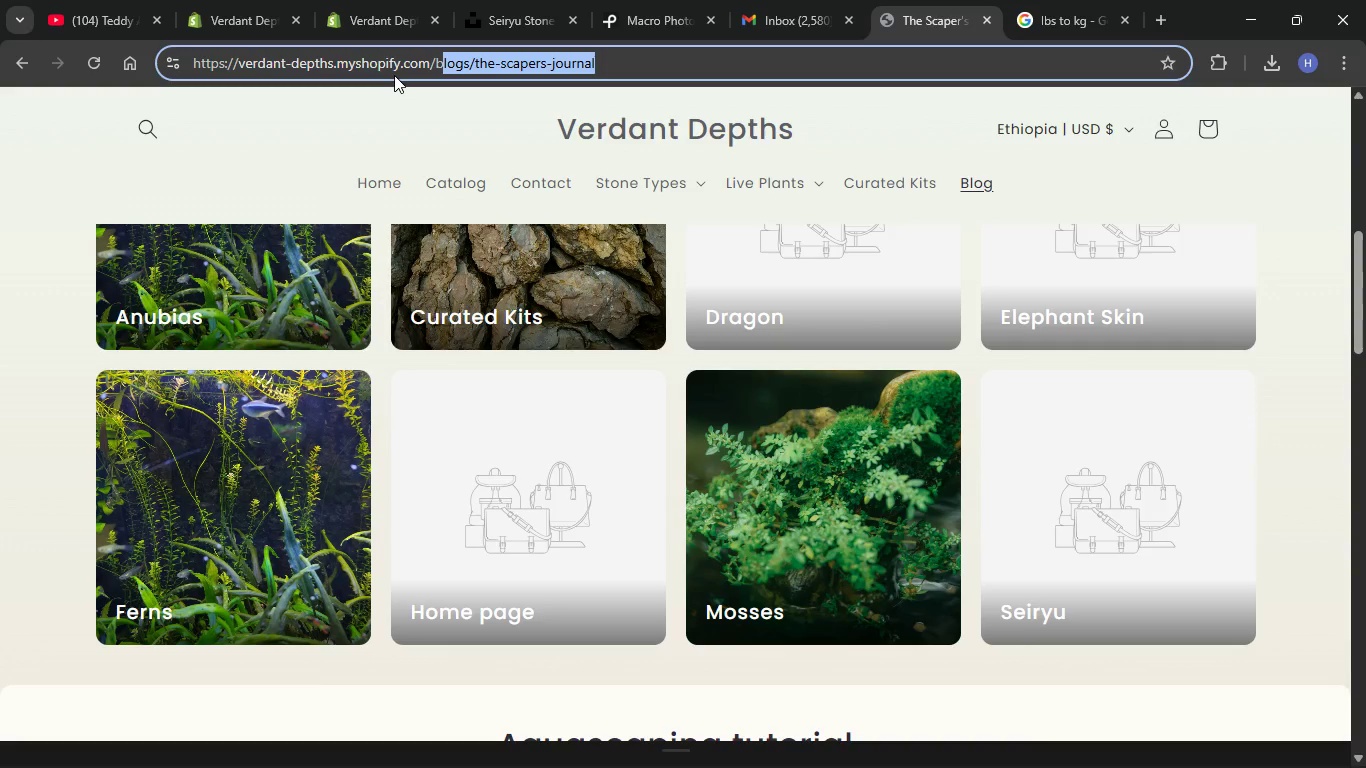 
key(Backspace)
 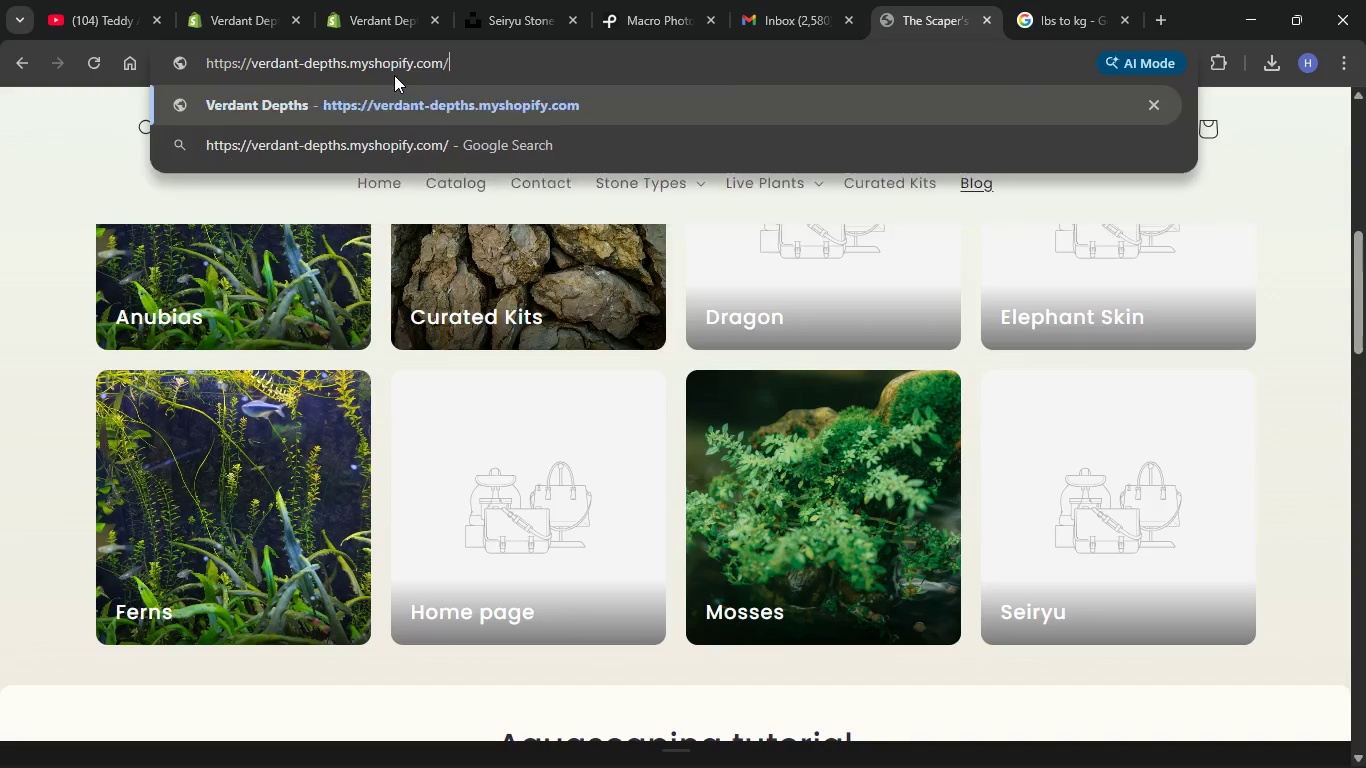 
key(Backspace)
 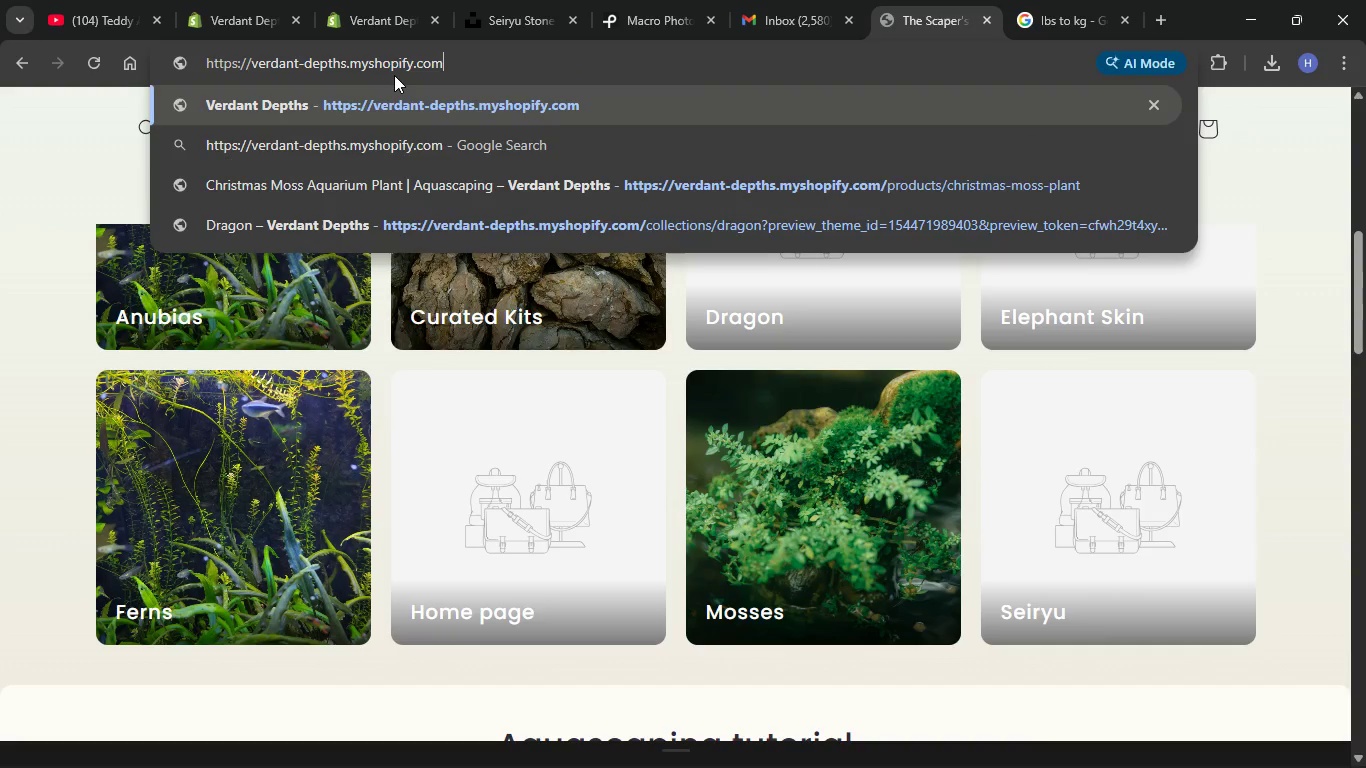 
key(Backspace)
 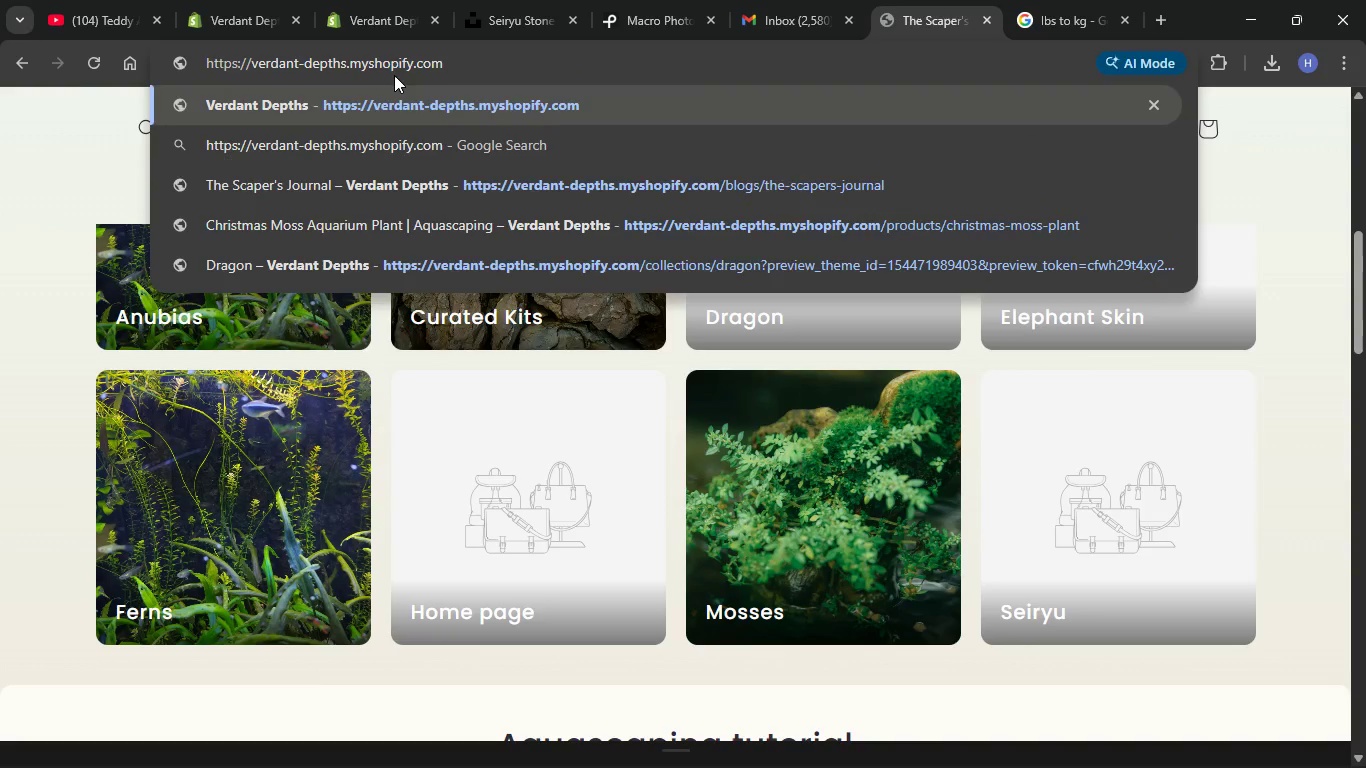 
key(Enter)
 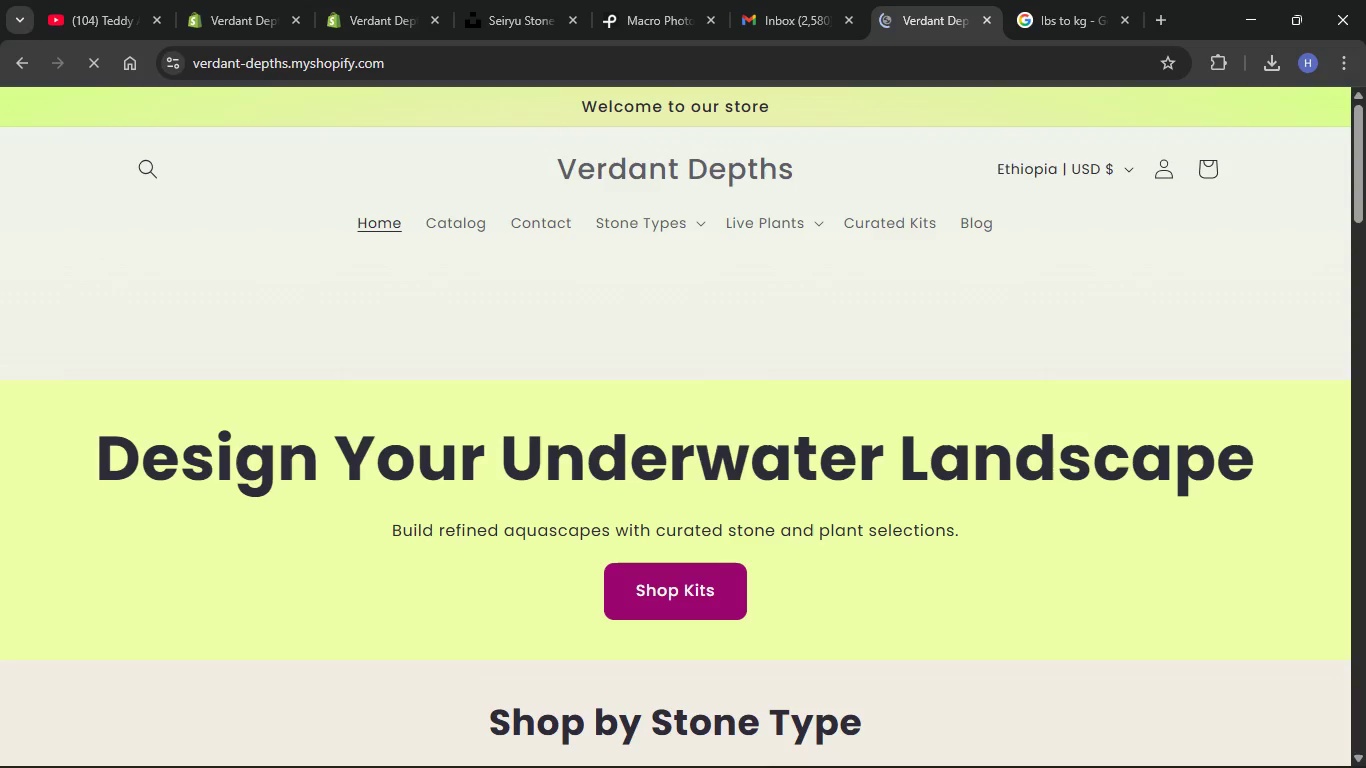 
scroll: coordinate [689, 510], scroll_direction: up, amount: 2.0
 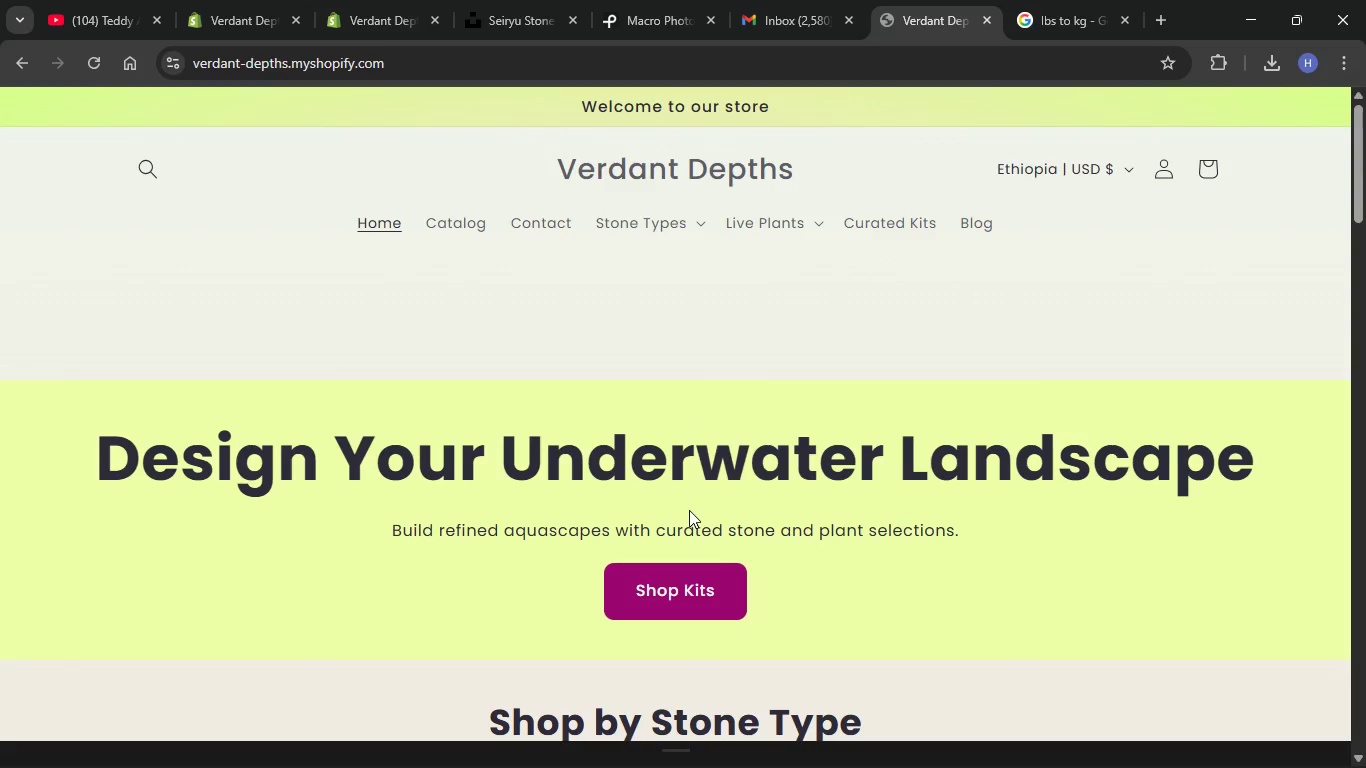 
scroll: coordinate [722, 544], scroll_direction: down, amount: 34.0
 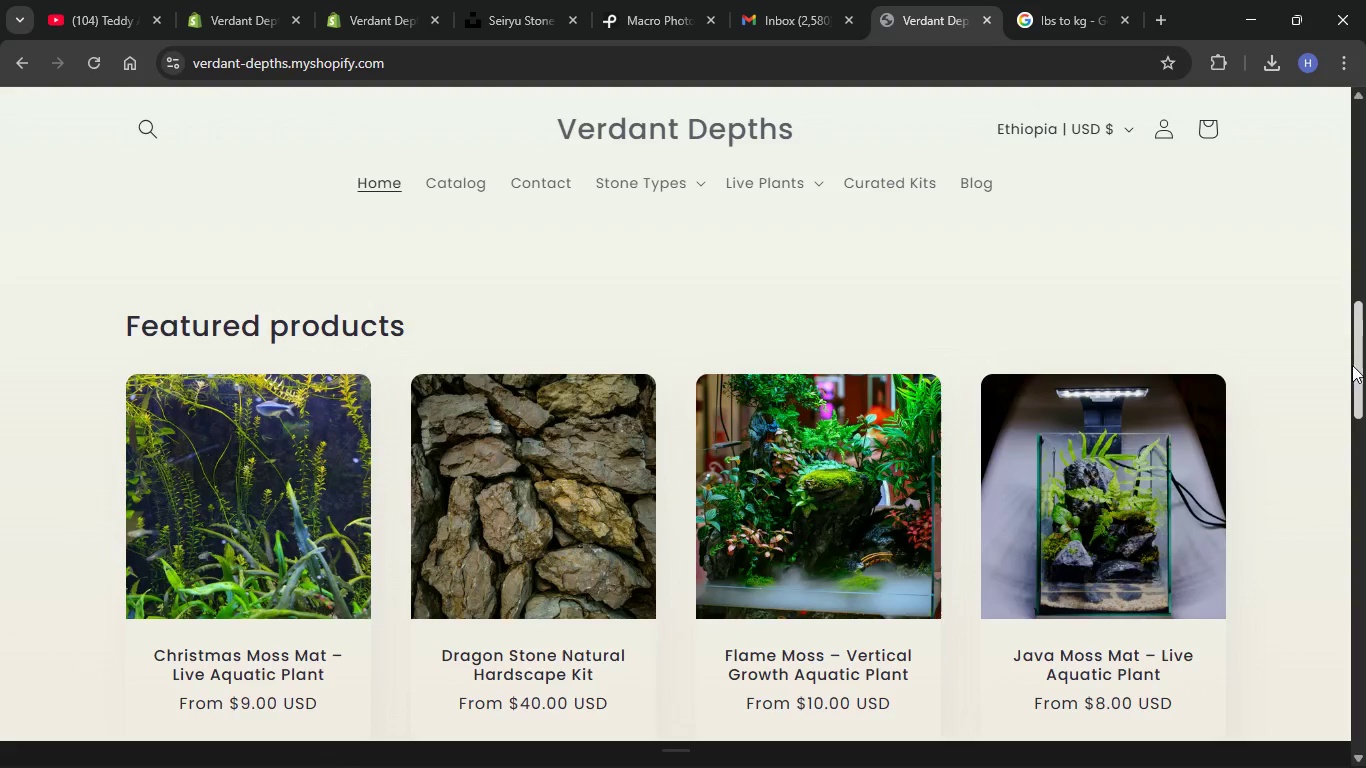 